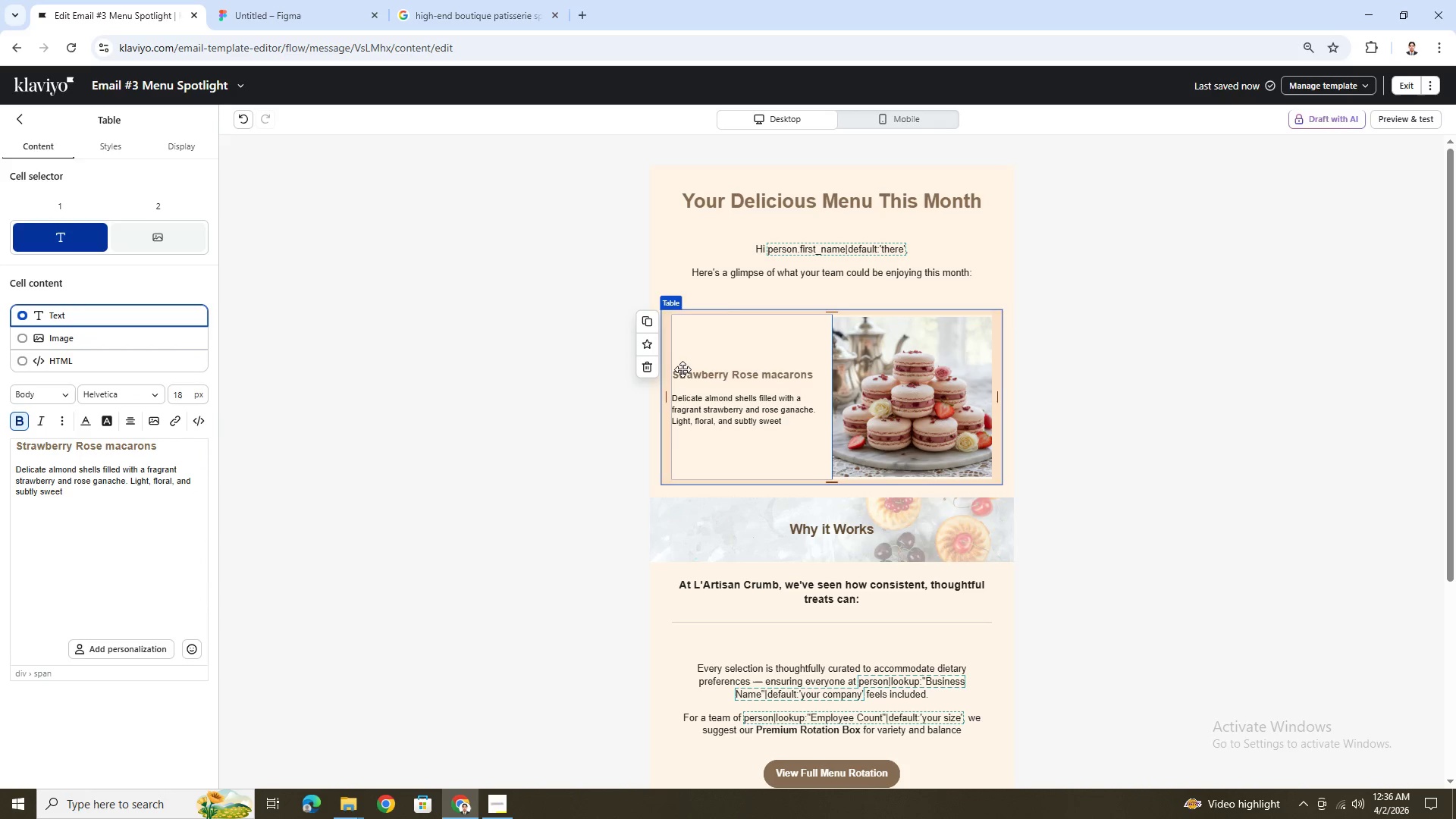 
left_click([892, 407])
 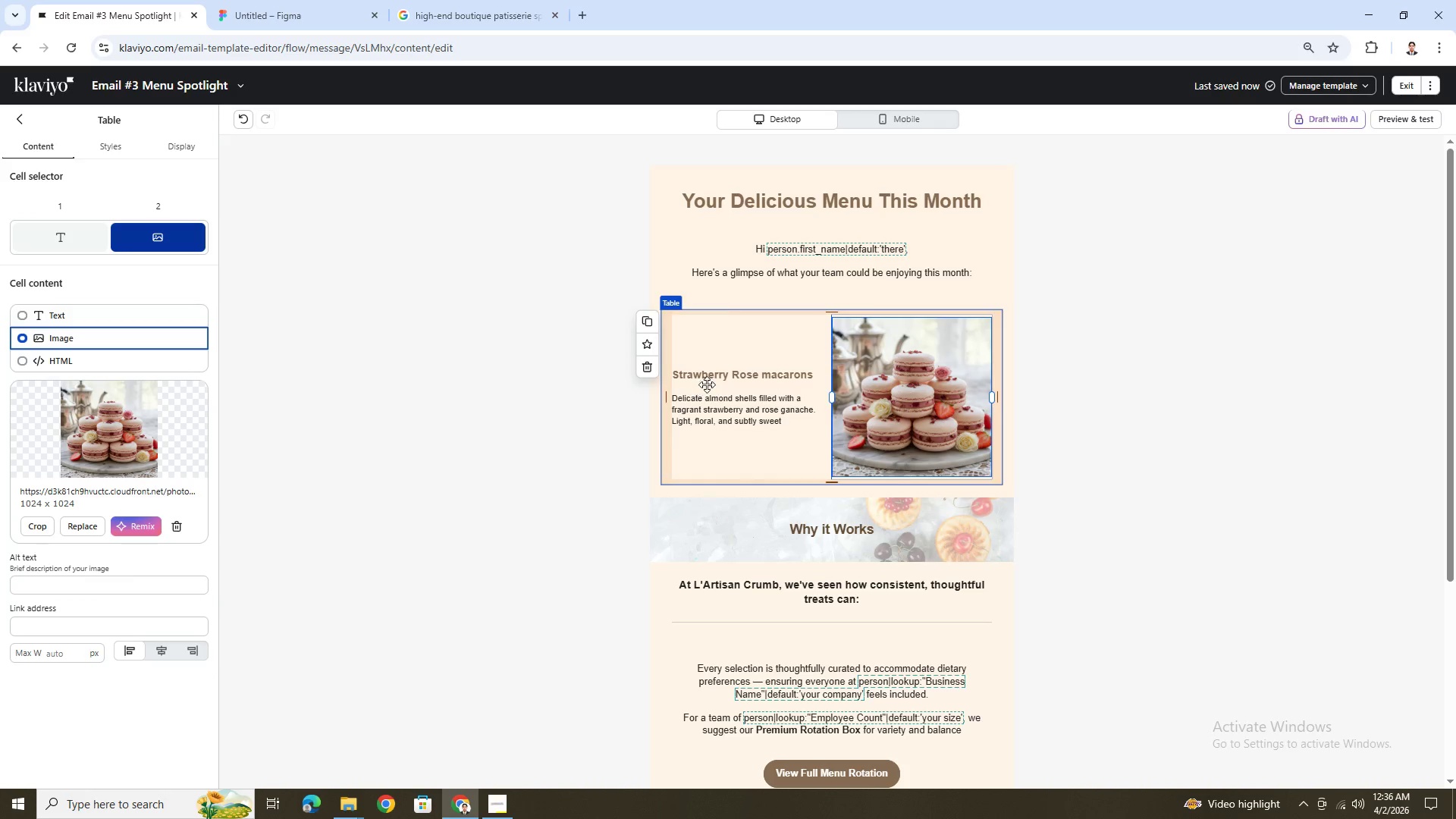 
left_click([714, 381])
 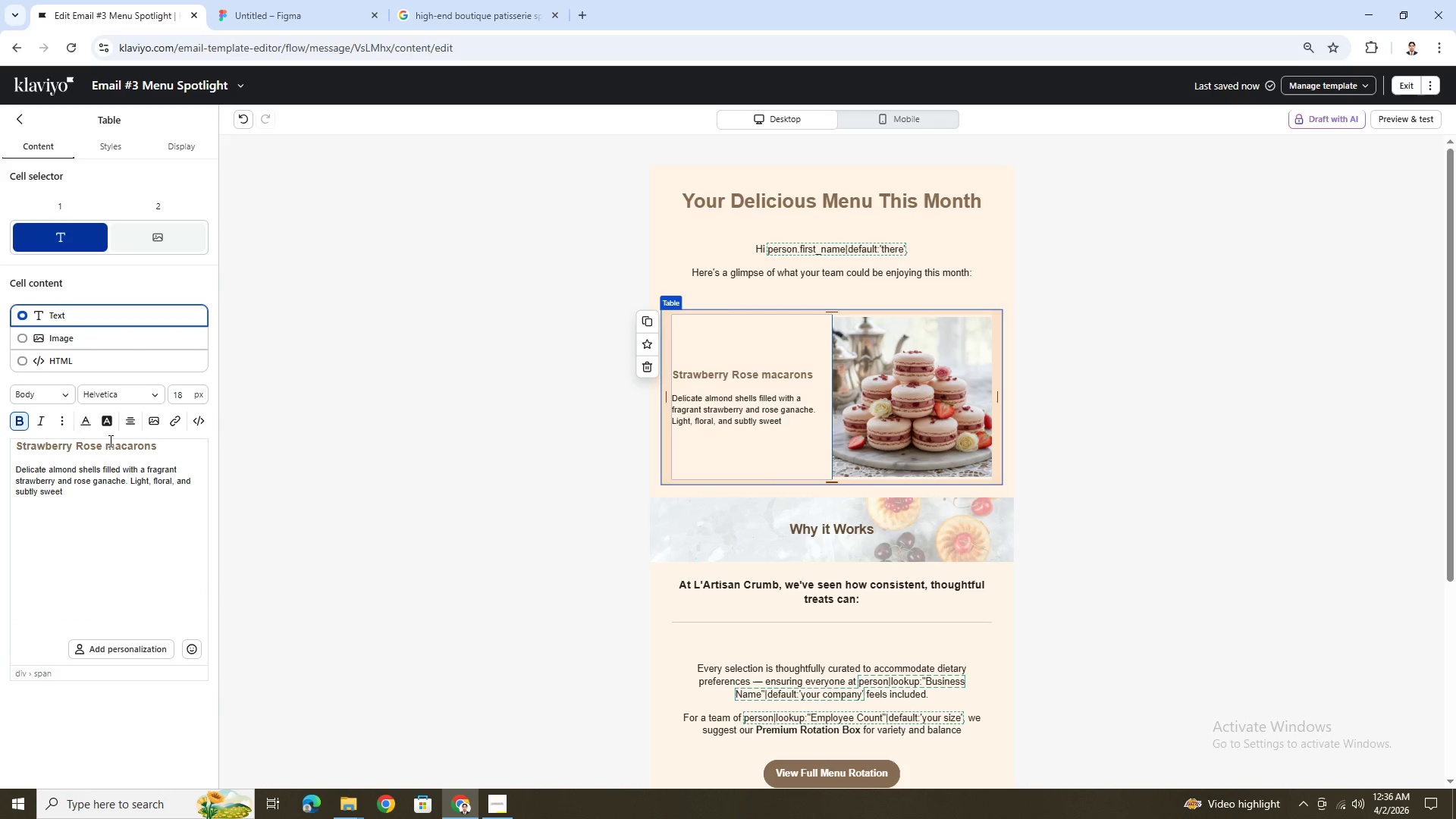 
left_click([116, 444])
 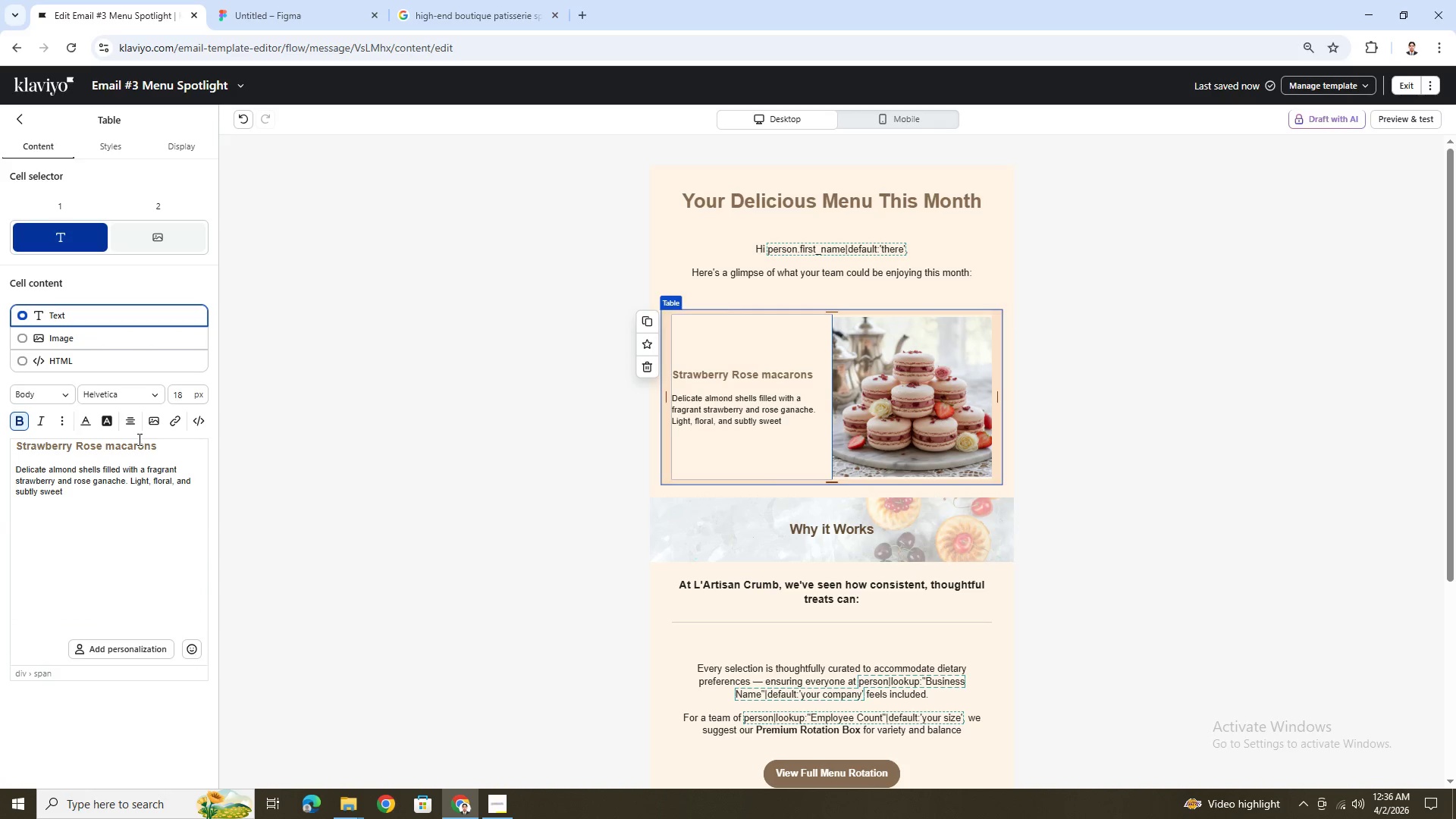 
key(Backspace)
 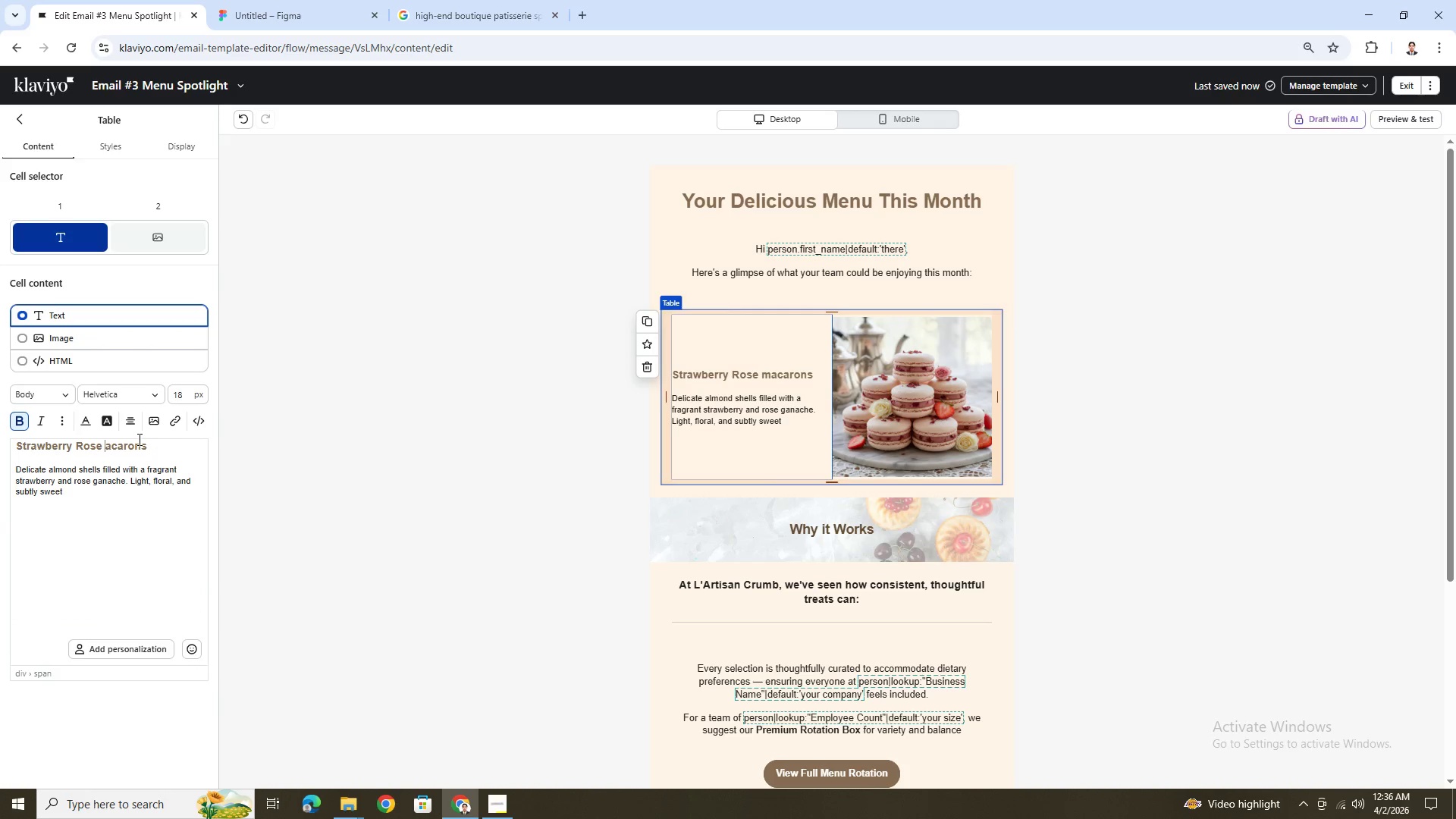 
key(Shift+M)
 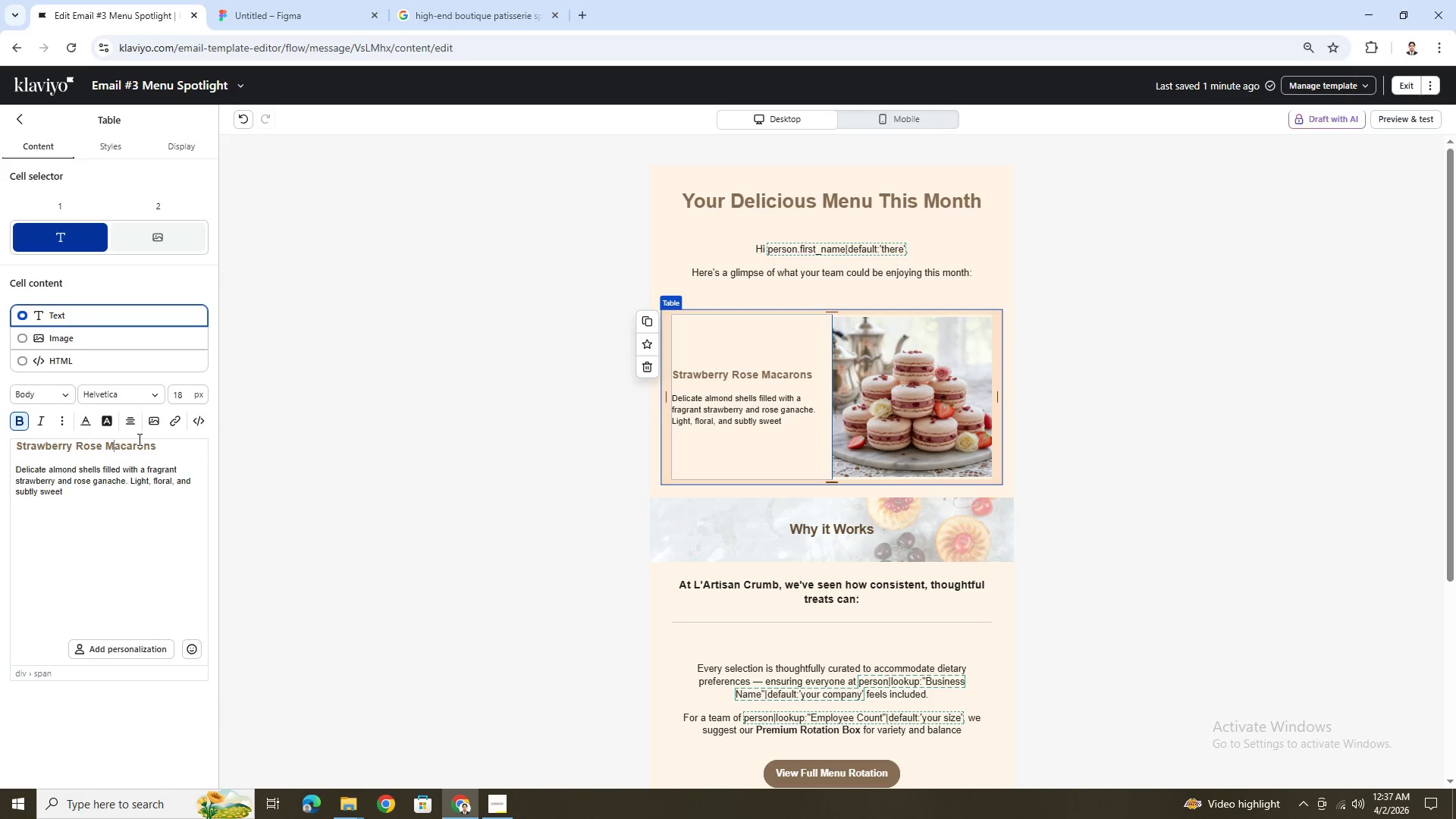 
wait(28.23)
 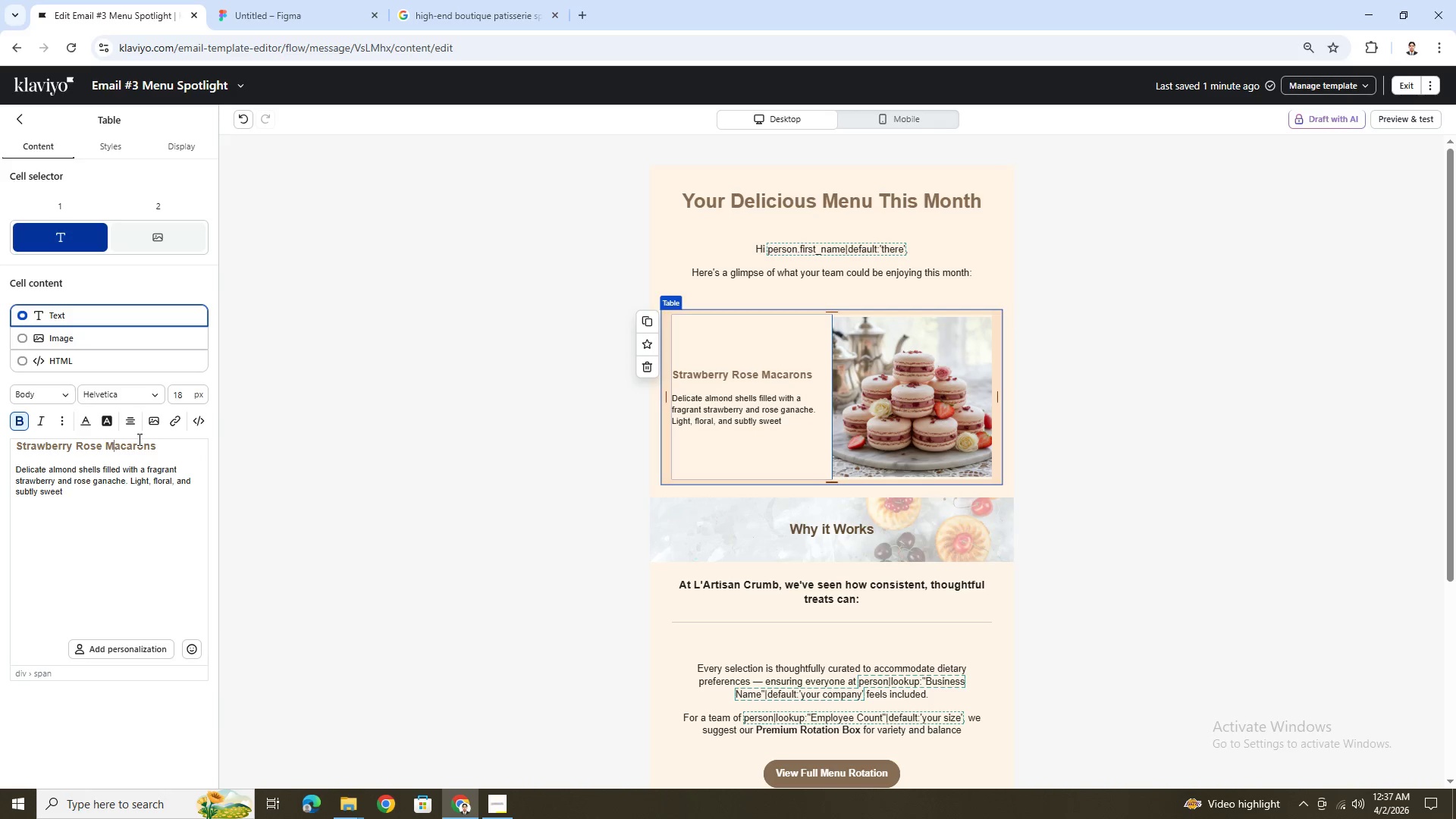 
left_click([1158, 429])
 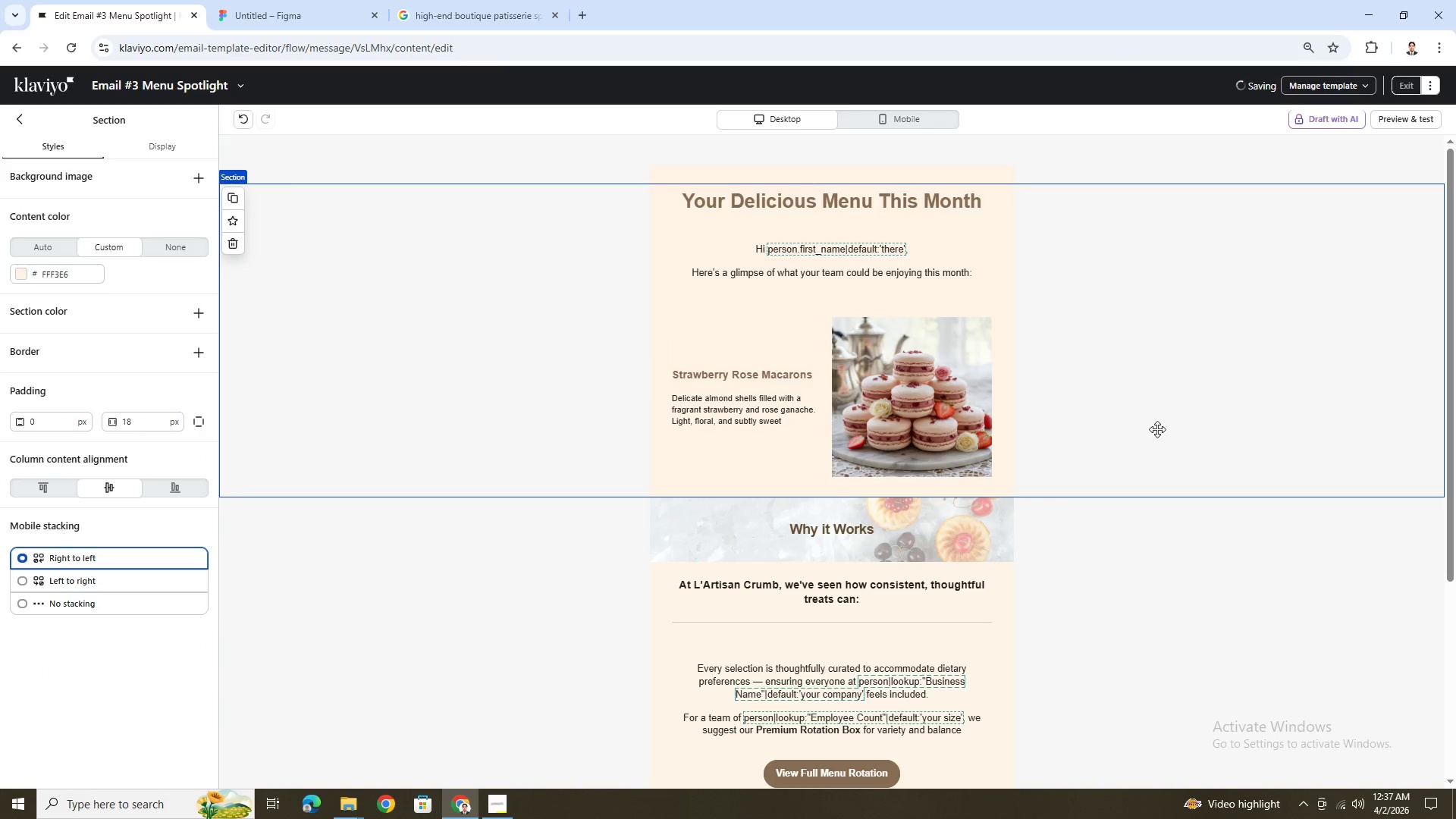 
scroll: coordinate [1157, 429], scroll_direction: down, amount: 3.0
 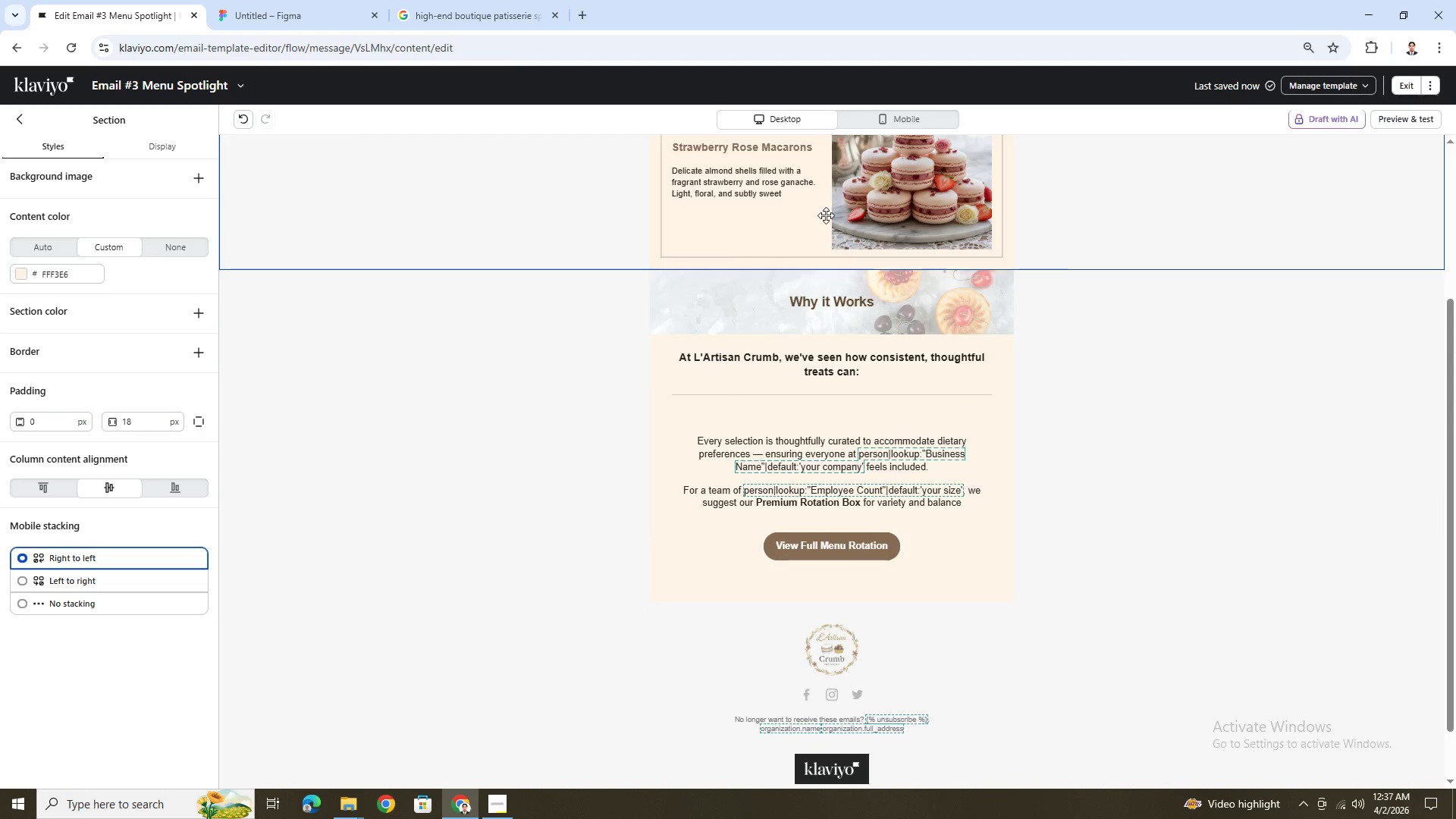 
left_click([828, 212])
 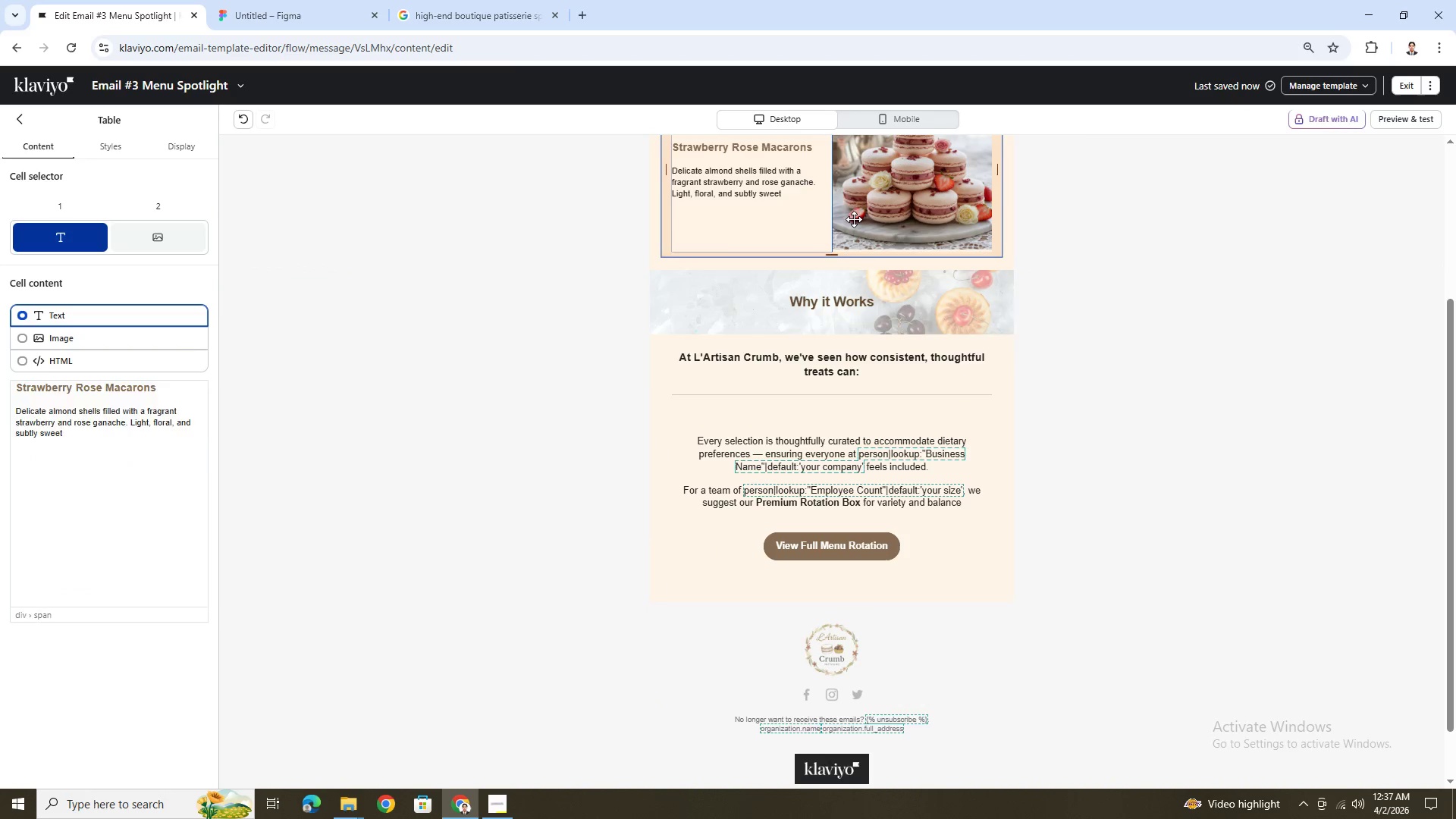 
scroll: coordinate [854, 219], scroll_direction: up, amount: 2.0
 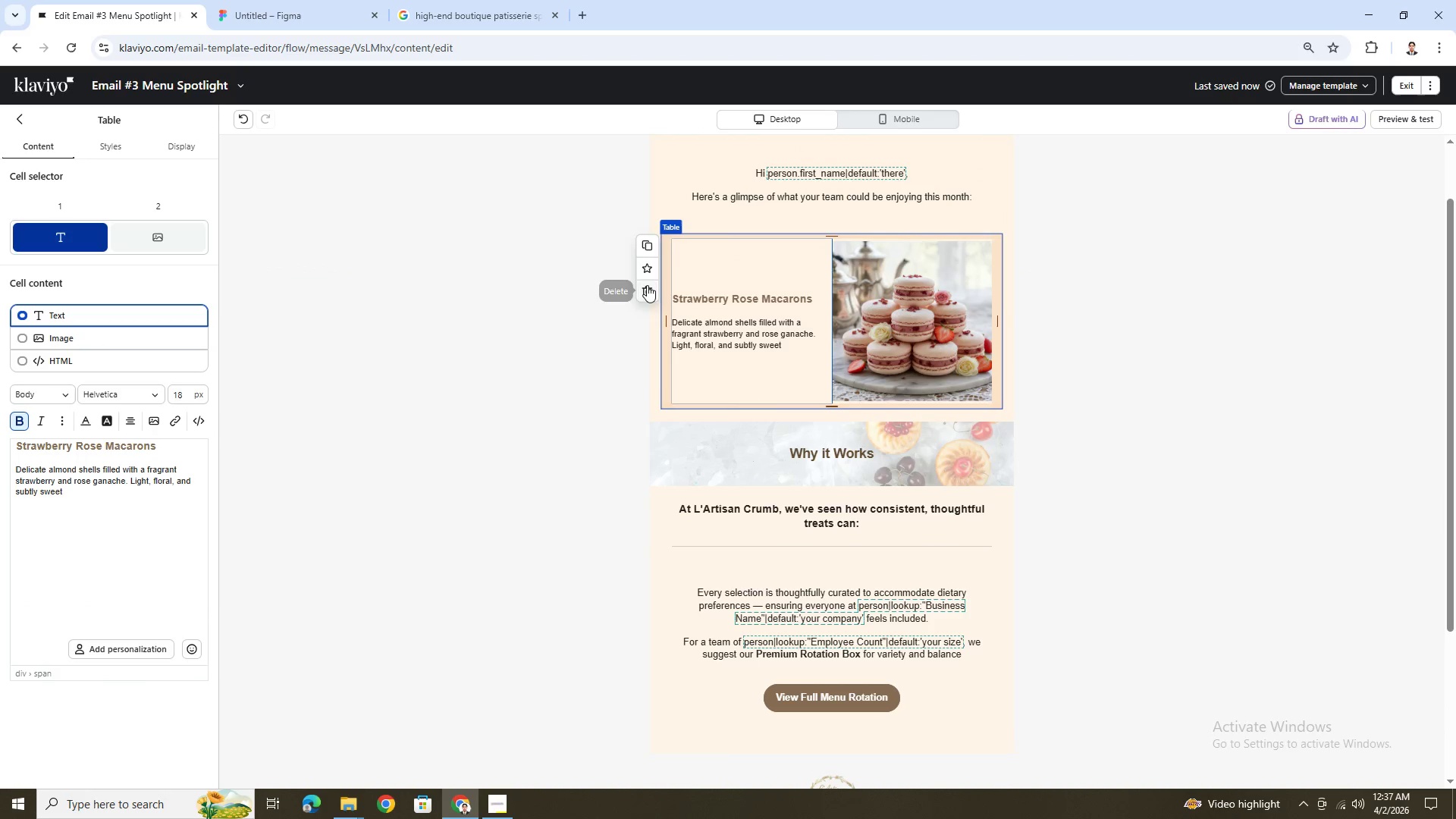 
left_click([647, 241])
 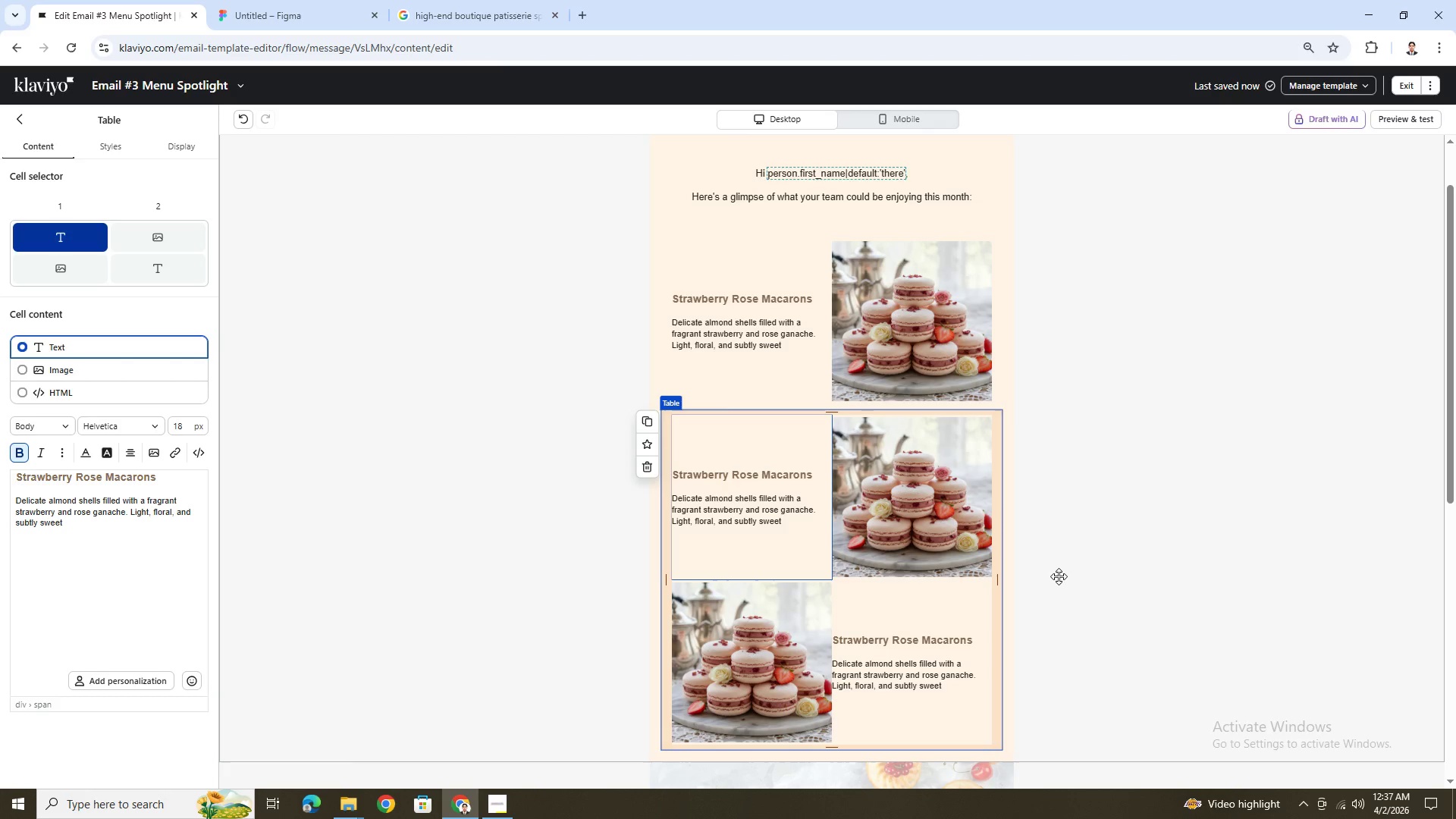 
left_click([1124, 544])
 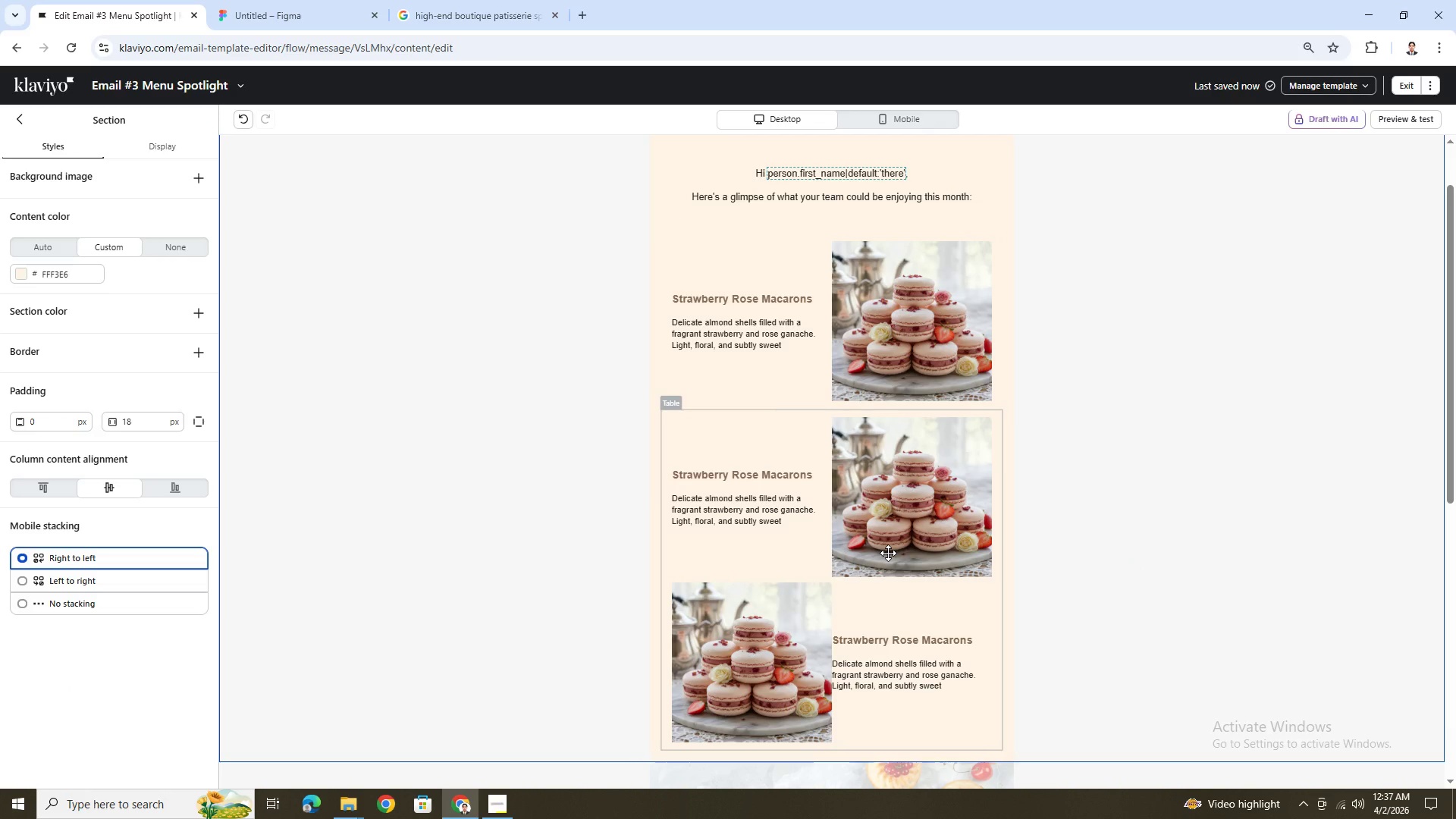 
scroll: coordinate [971, 494], scroll_direction: up, amount: 1.0
 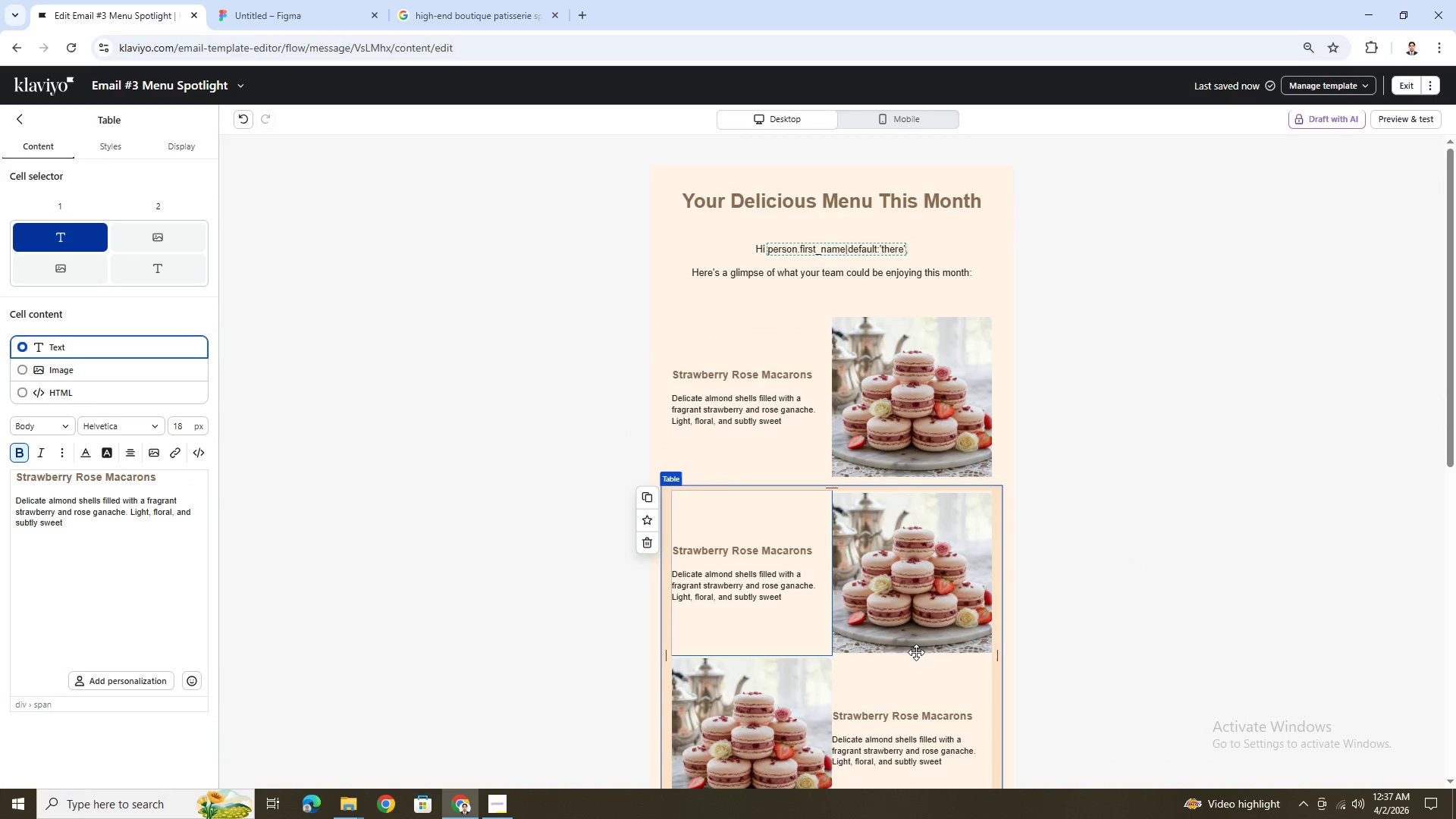 
left_click([812, 708])
 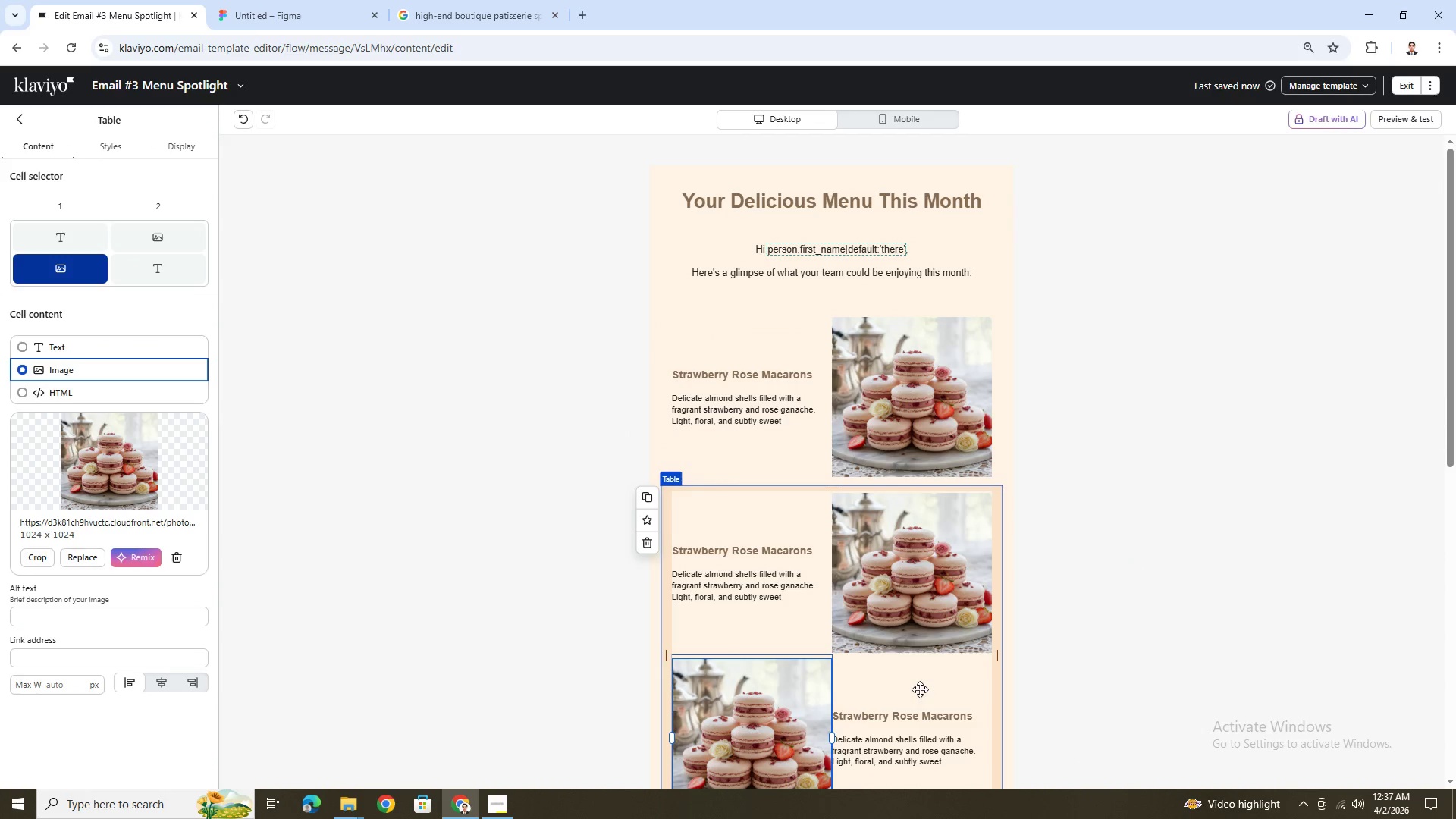 
left_click([916, 597])
 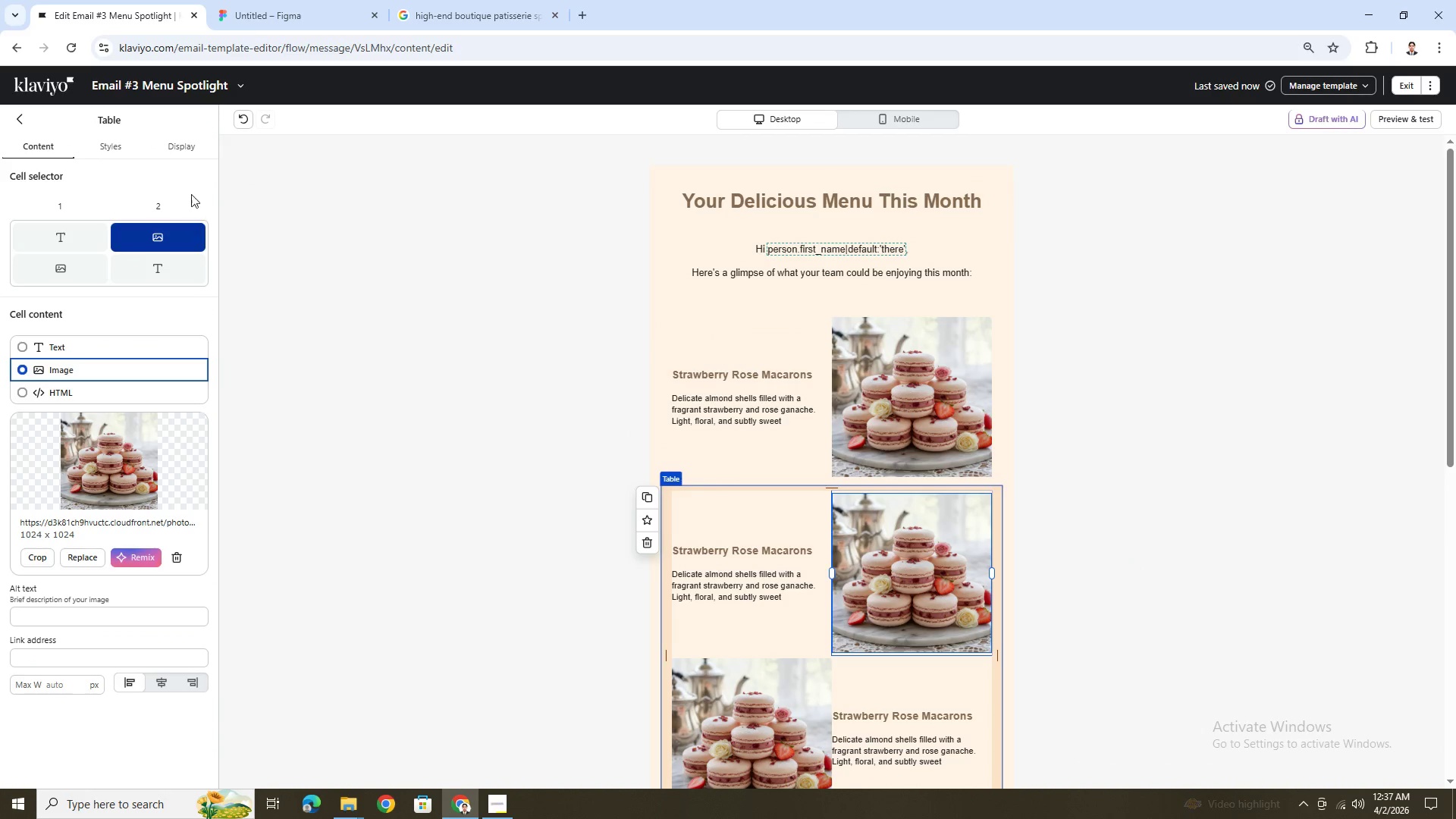 
left_click([234, 115])
 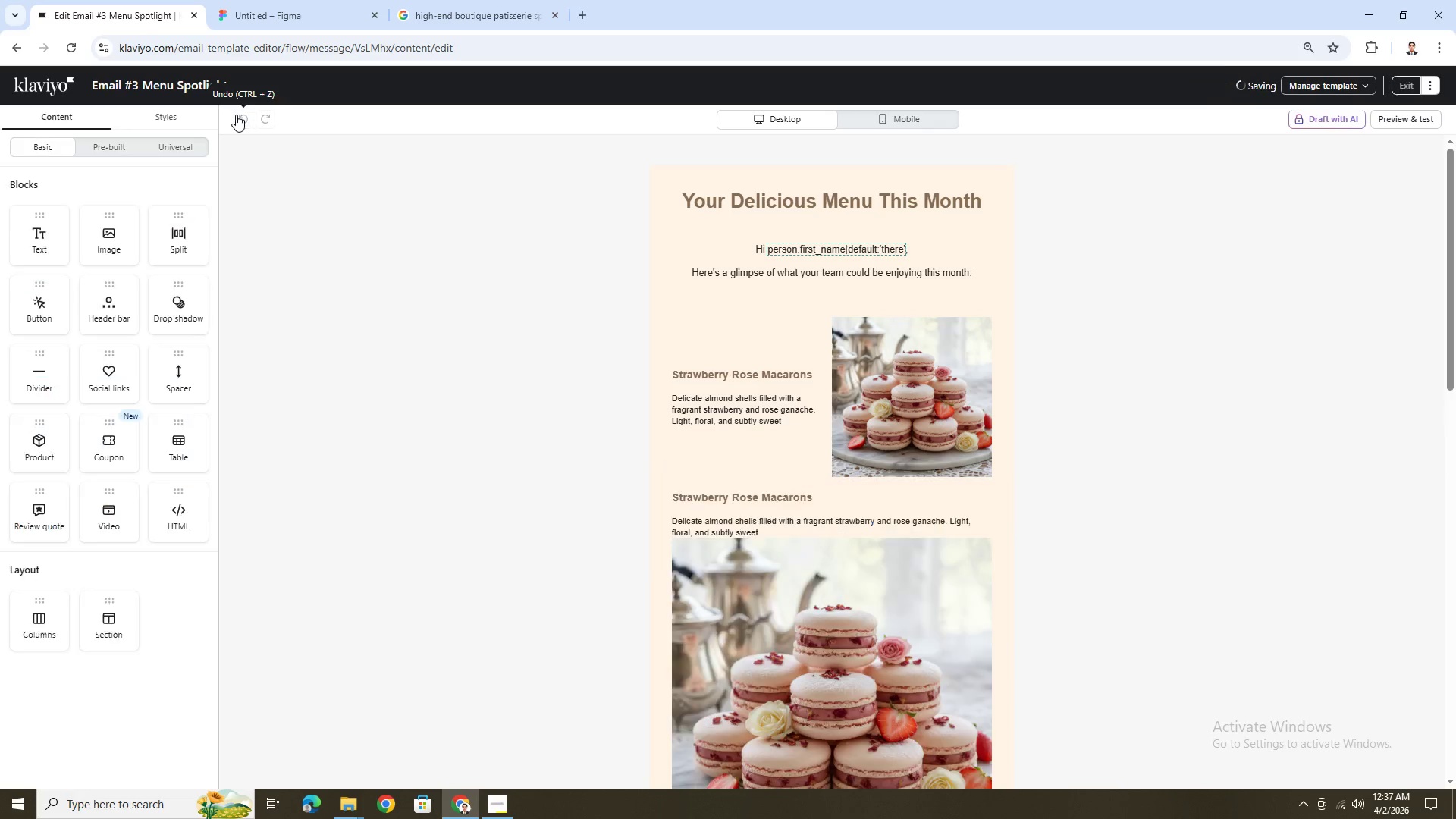 
left_click([236, 115])
 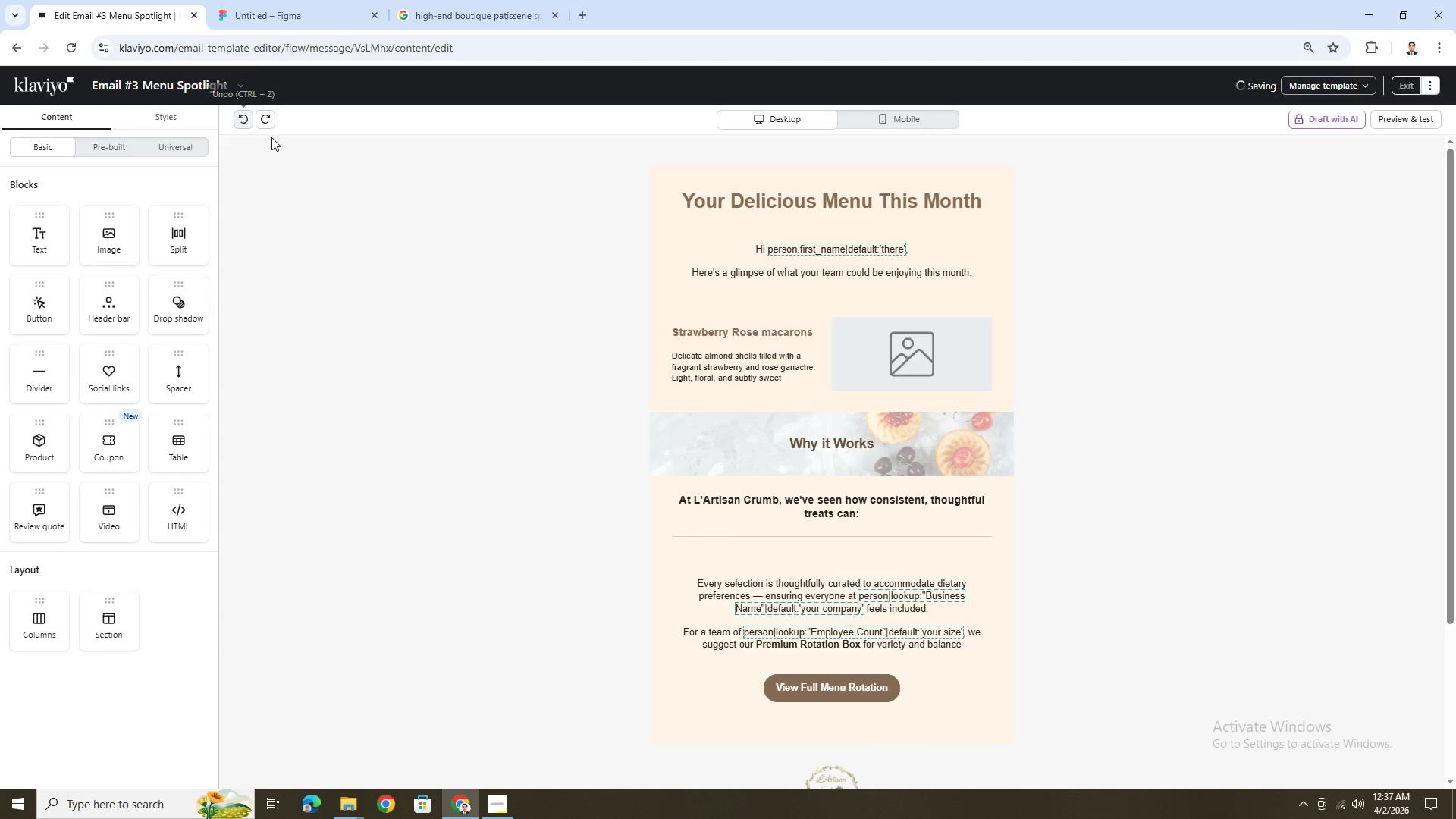 
left_click([268, 116])
 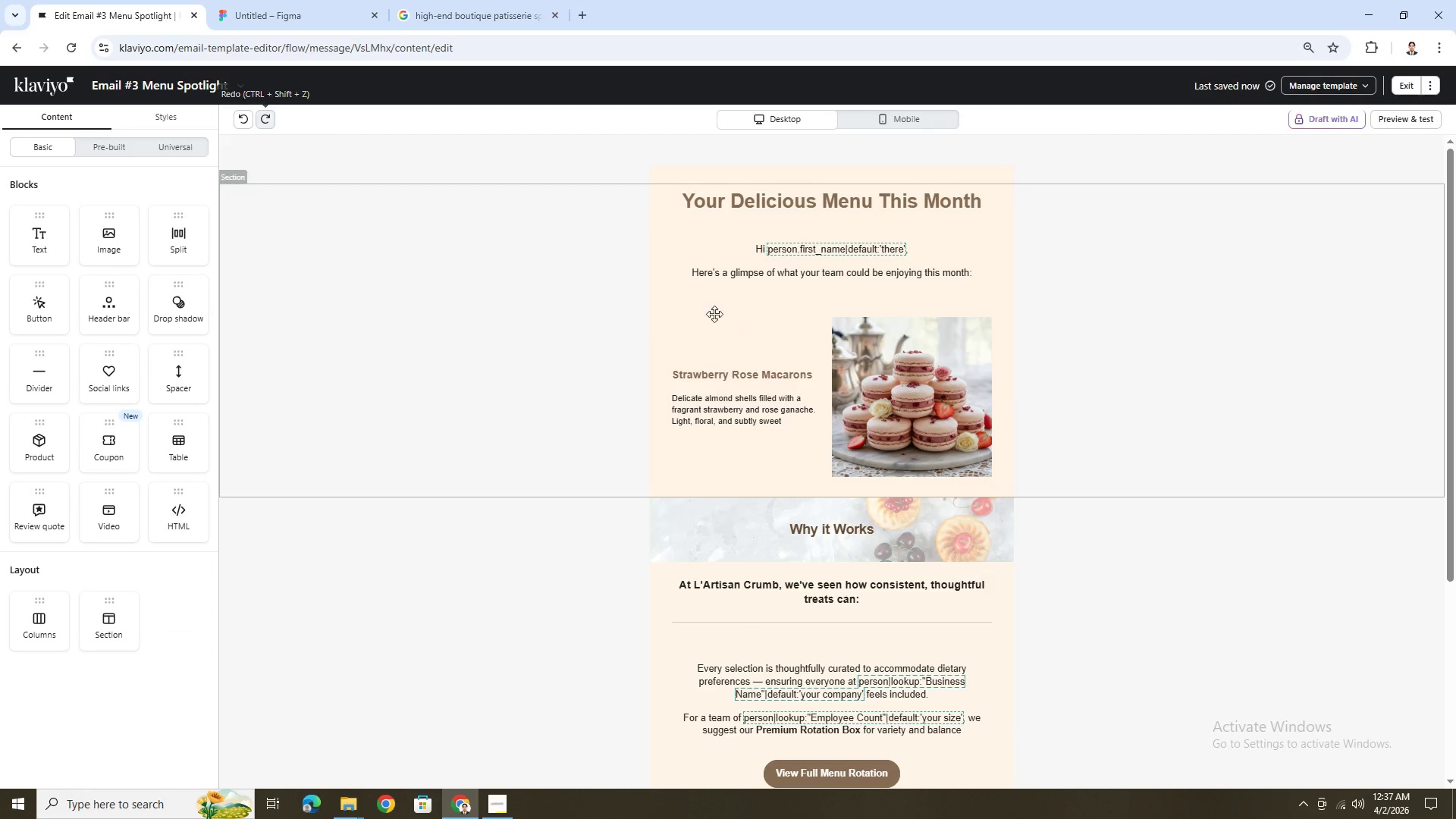 
left_click([848, 386])
 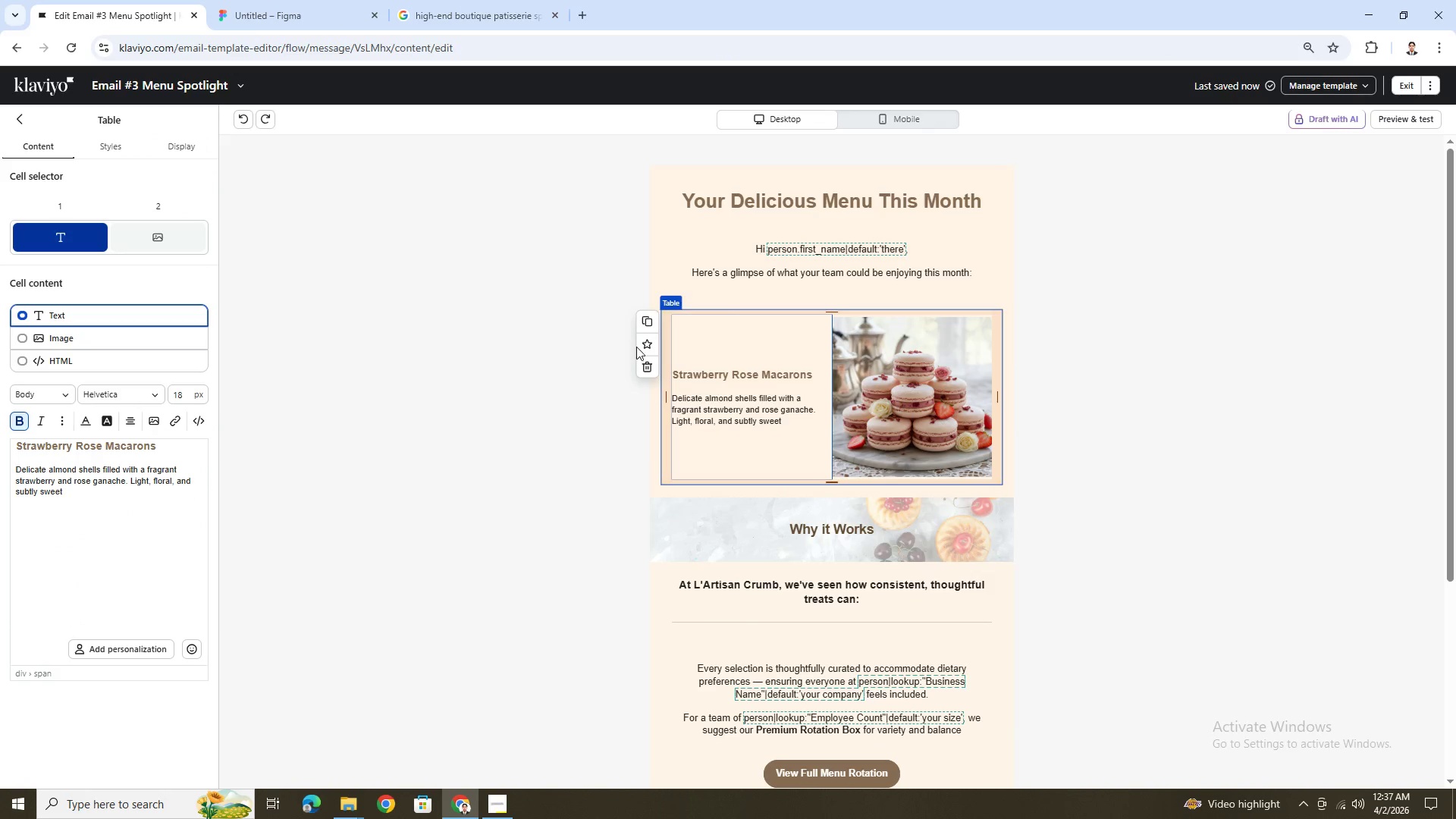 
left_click([645, 322])
 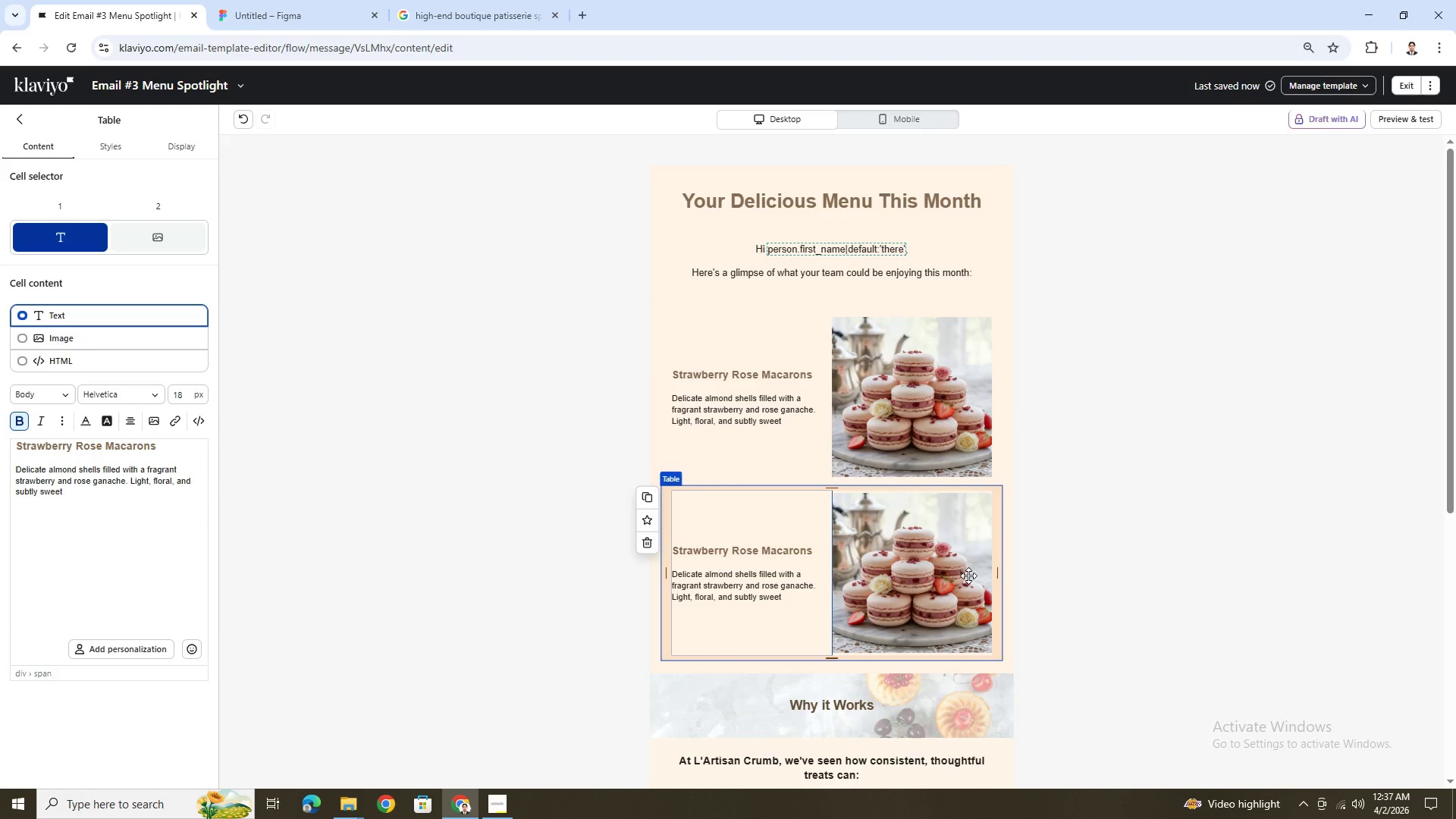 
left_click_drag(start_coordinate=[927, 570], to_coordinate=[778, 592])
 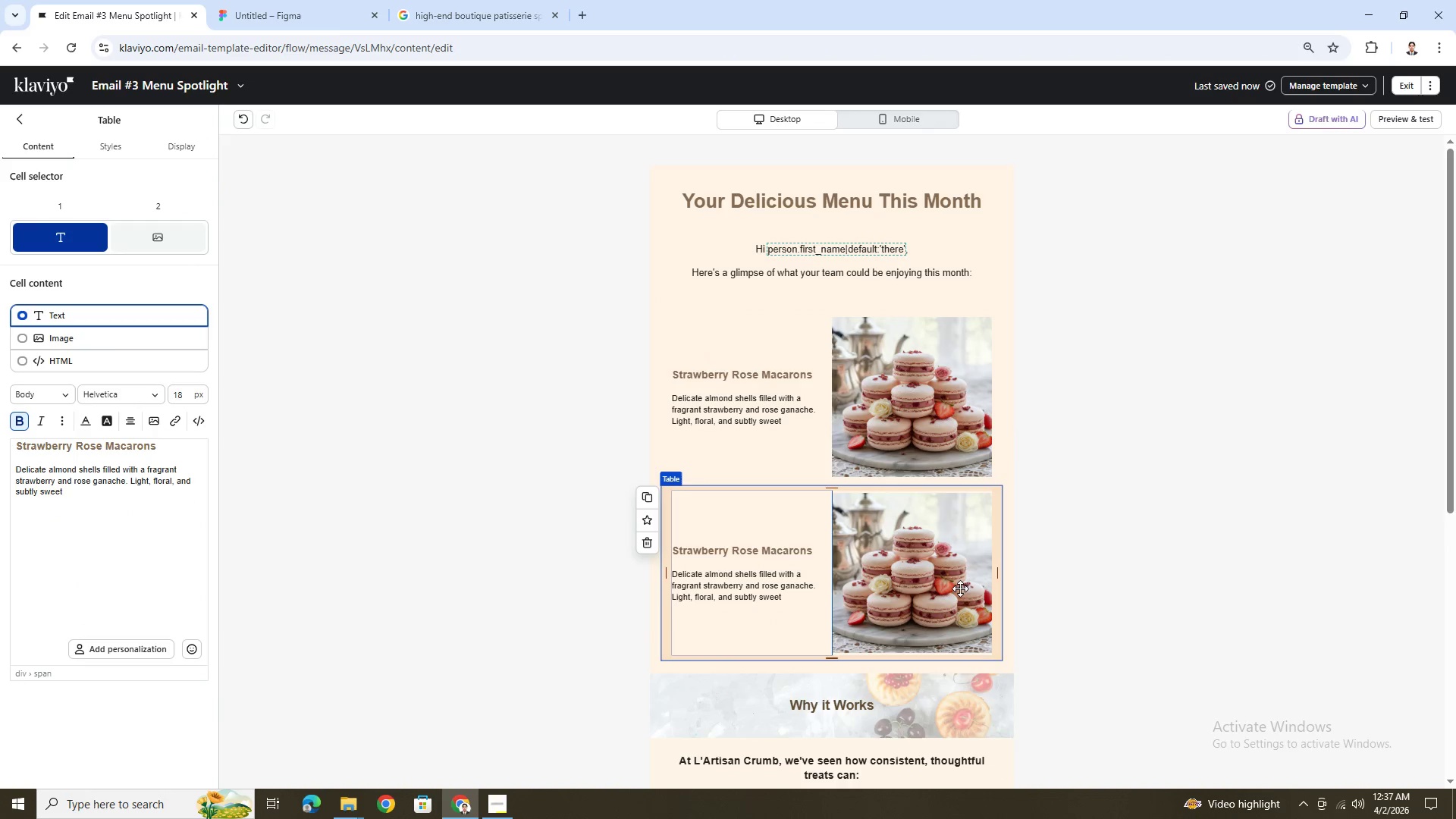 
left_click([1087, 588])
 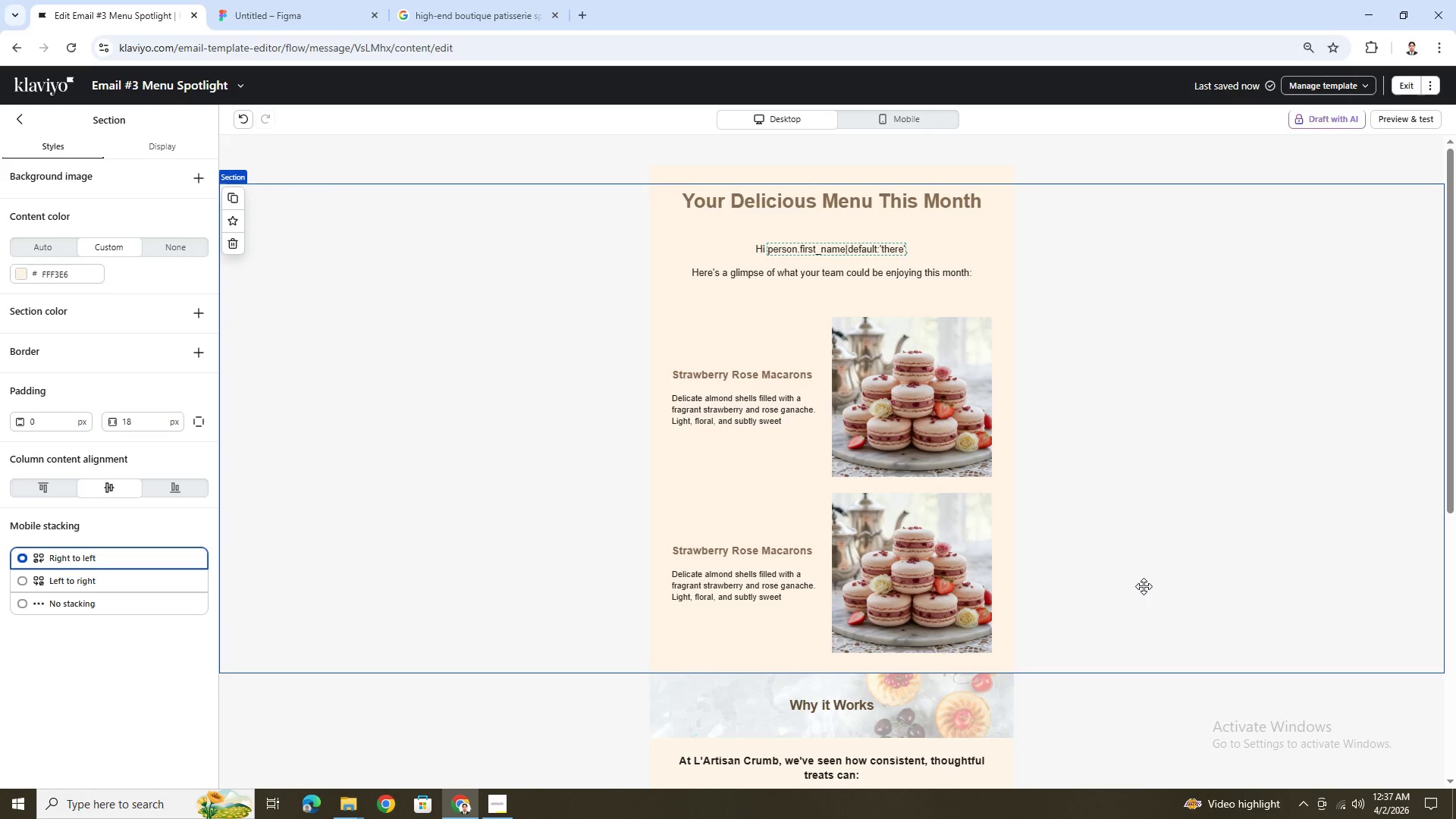 
scroll: coordinate [1144, 586], scroll_direction: up, amount: 1.0
 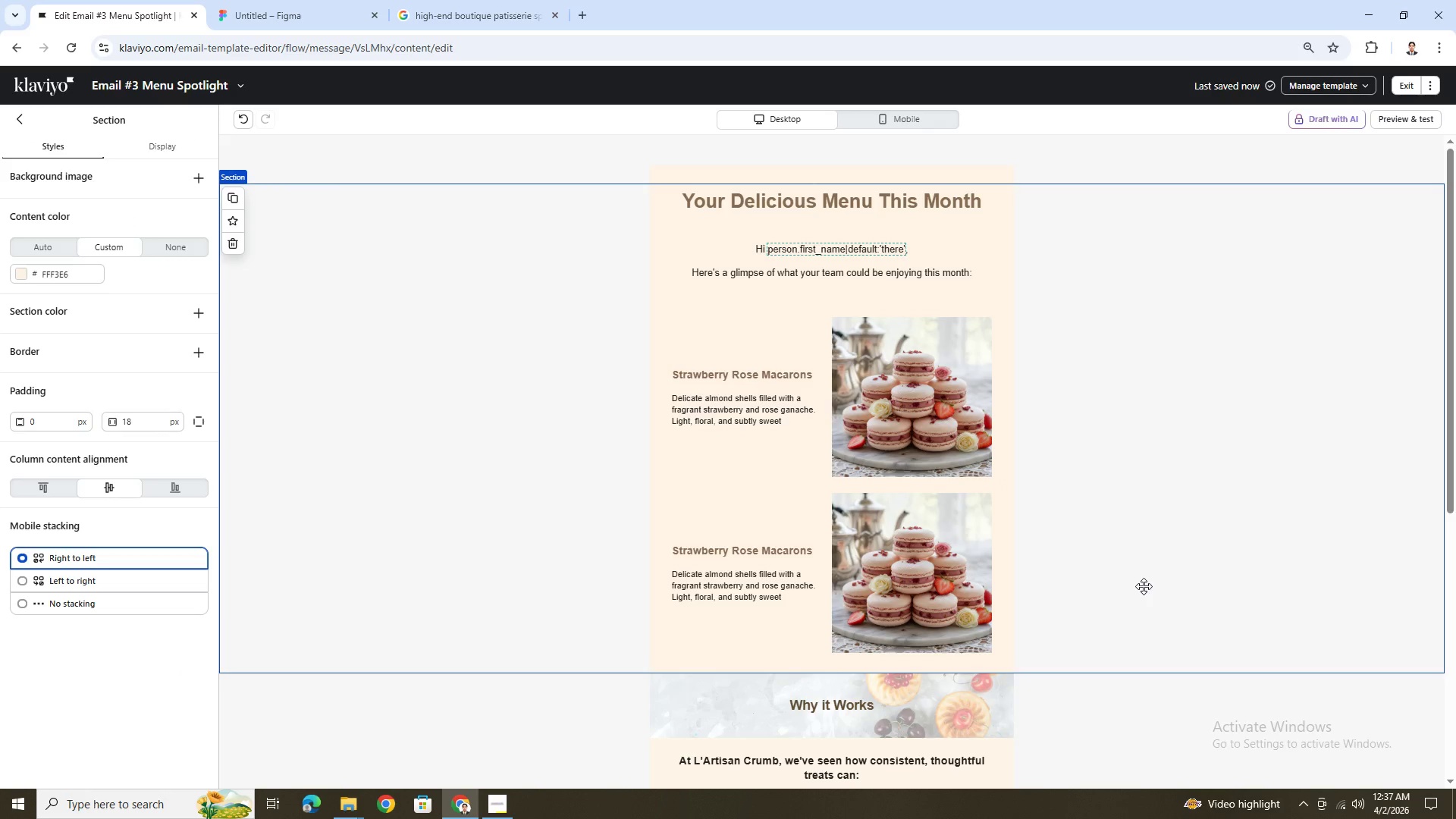 
scroll: coordinate [1144, 586], scroll_direction: down, amount: 1.0
 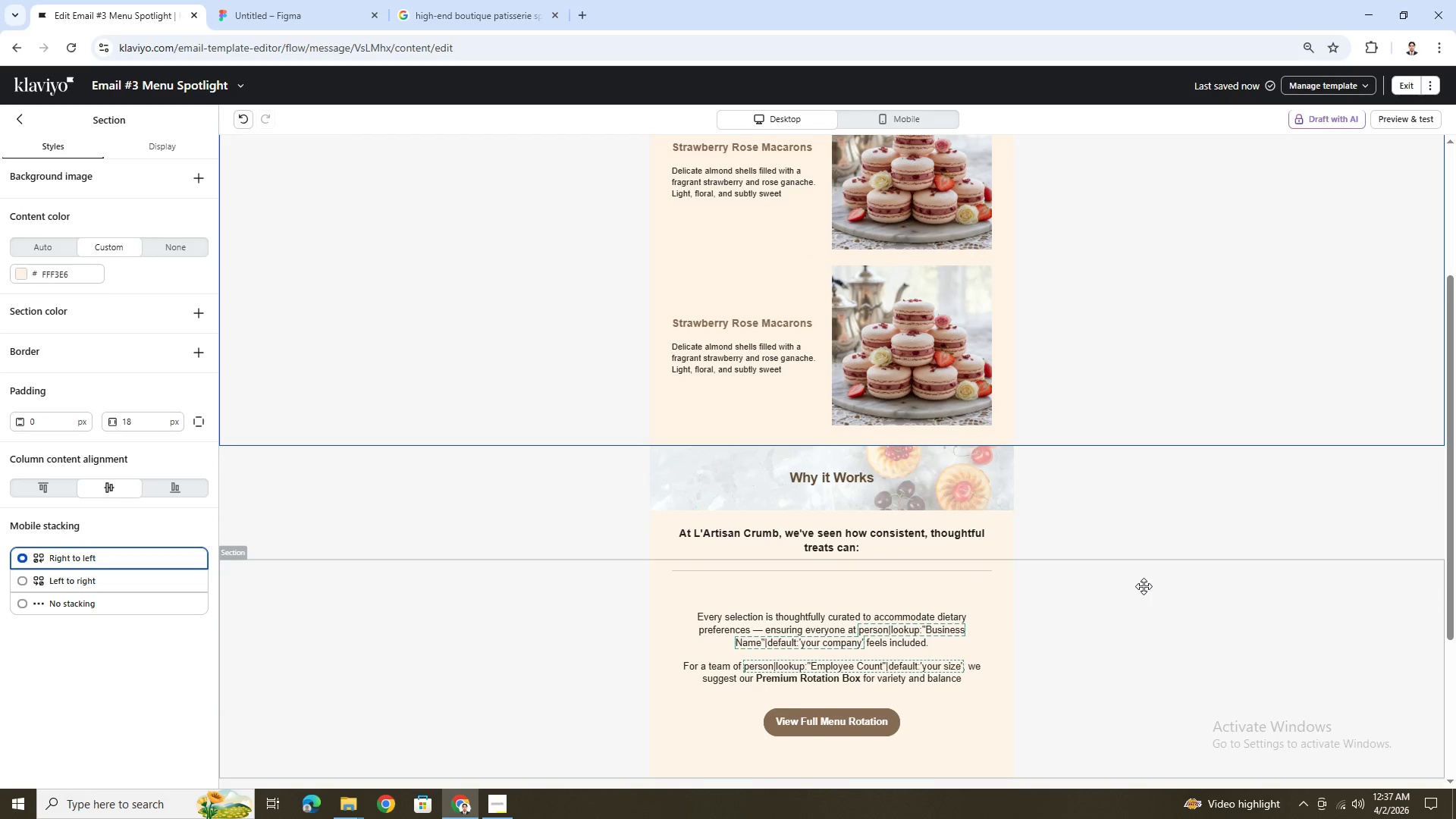 
scroll: coordinate [1144, 586], scroll_direction: up, amount: 3.0
 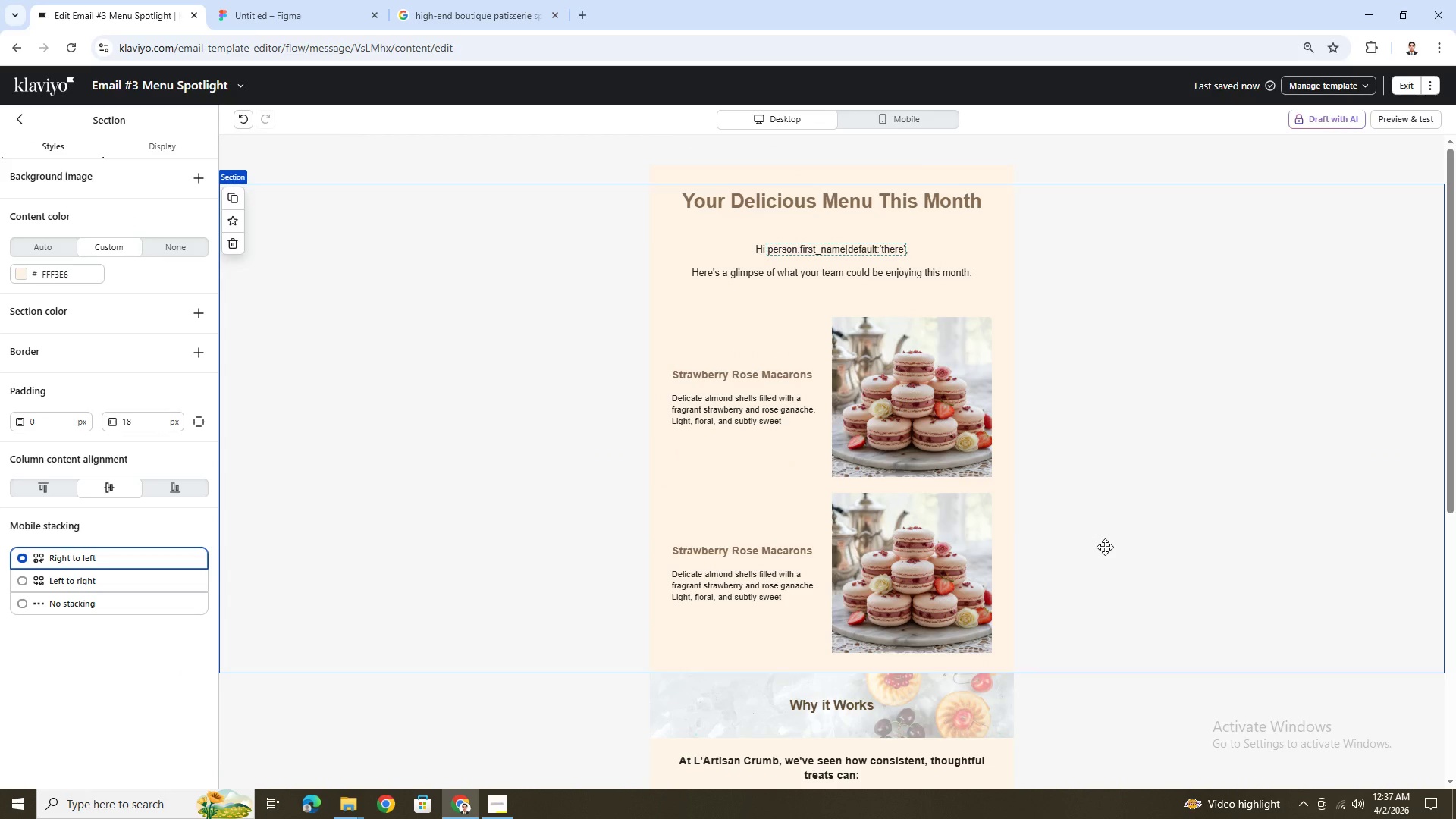 
scroll: coordinate [1105, 547], scroll_direction: none, amount: 0.0
 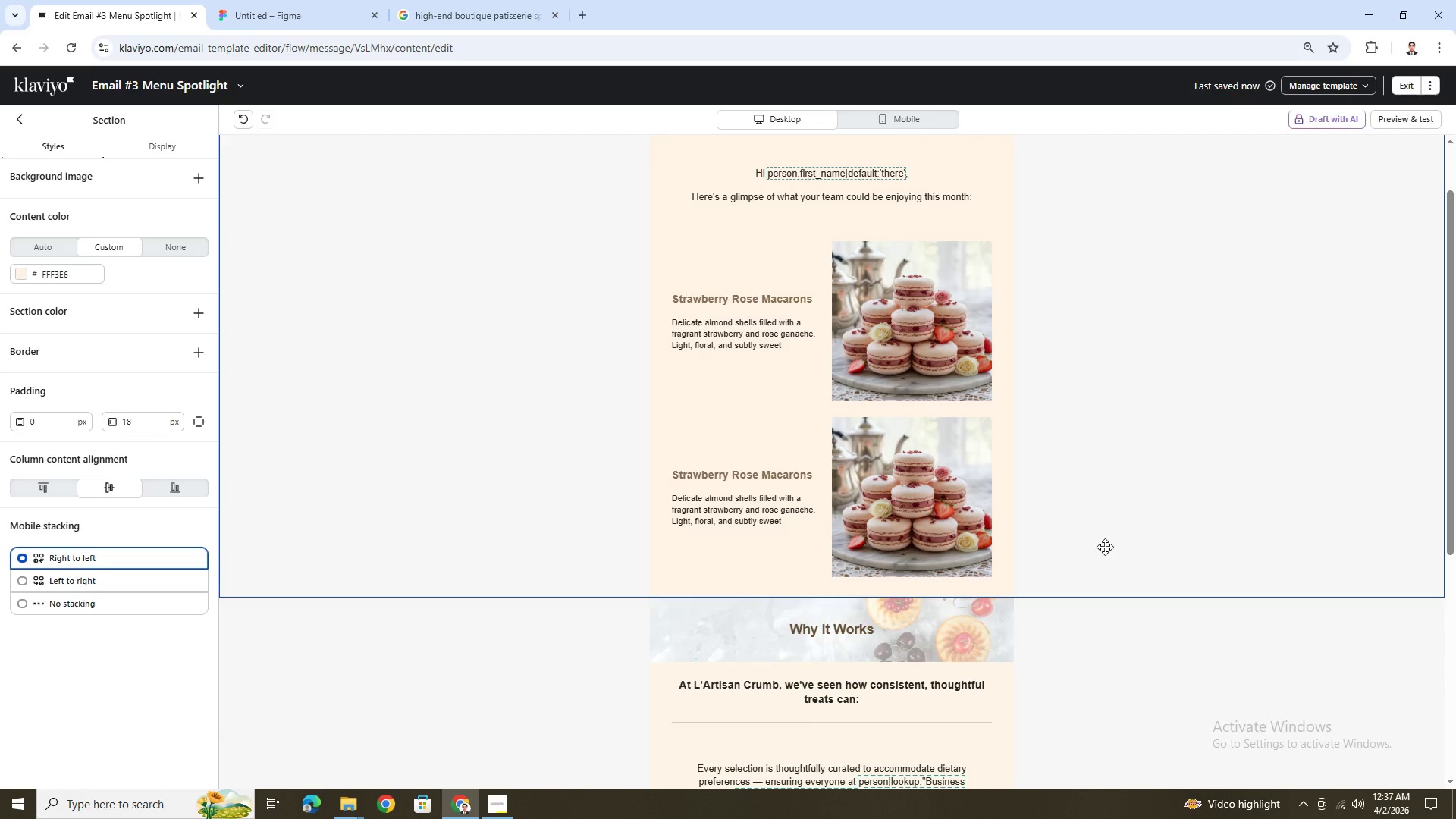 
scroll: coordinate [1105, 547], scroll_direction: up, amount: 1.0
 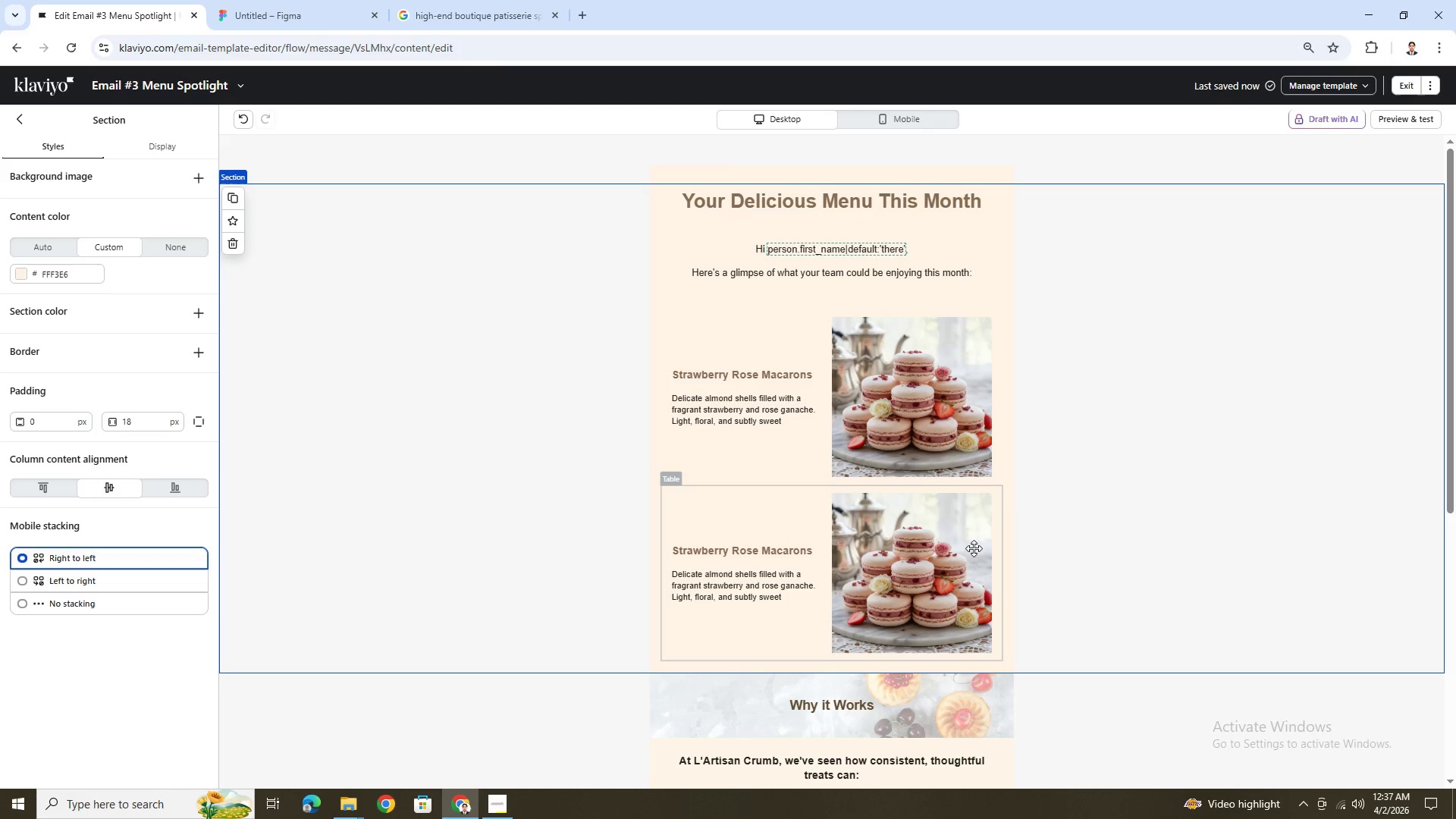 
left_click([974, 548])
 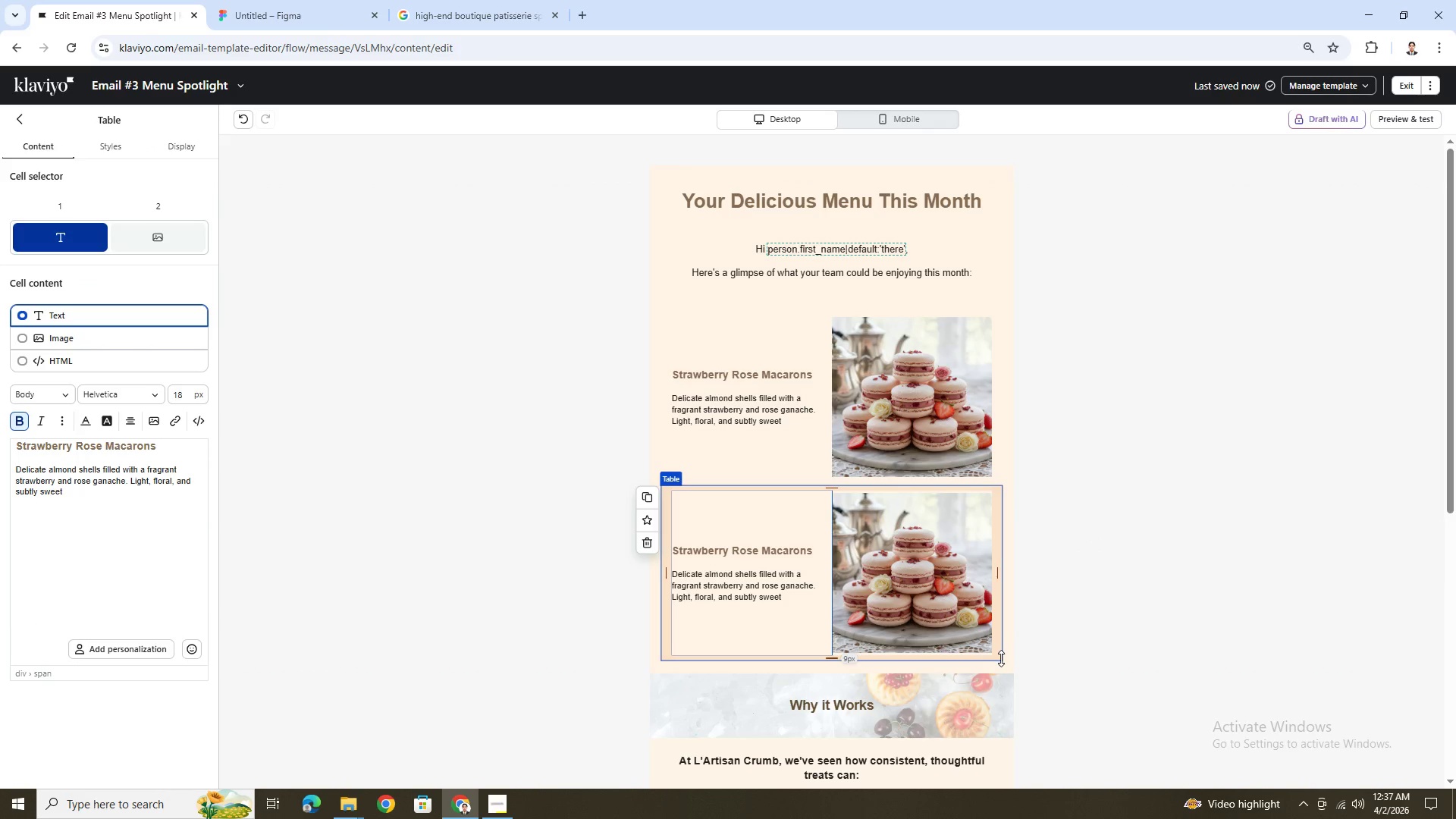 
left_click_drag(start_coordinate=[1001, 658], to_coordinate=[989, 557])
 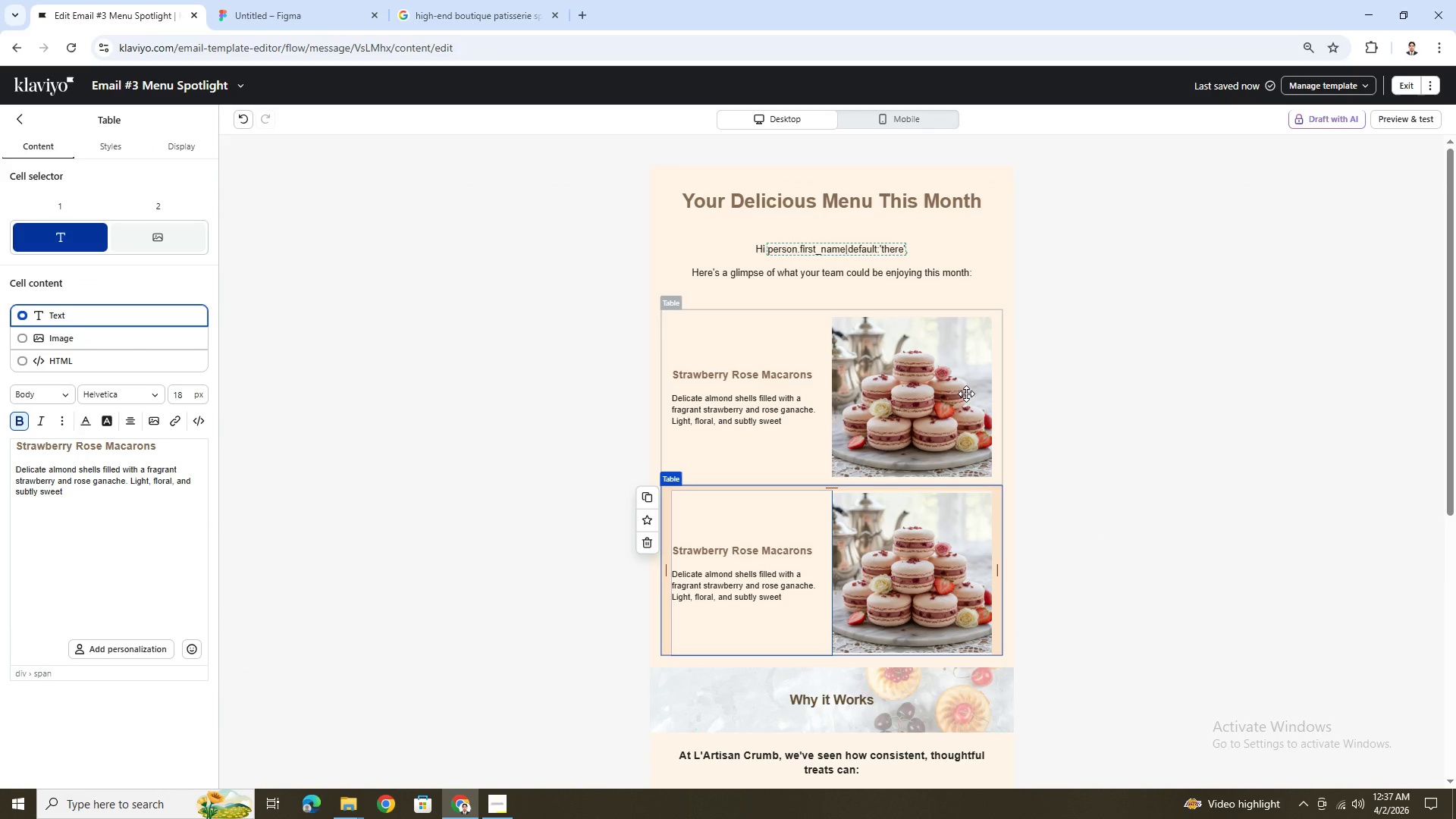 
left_click([965, 391])
 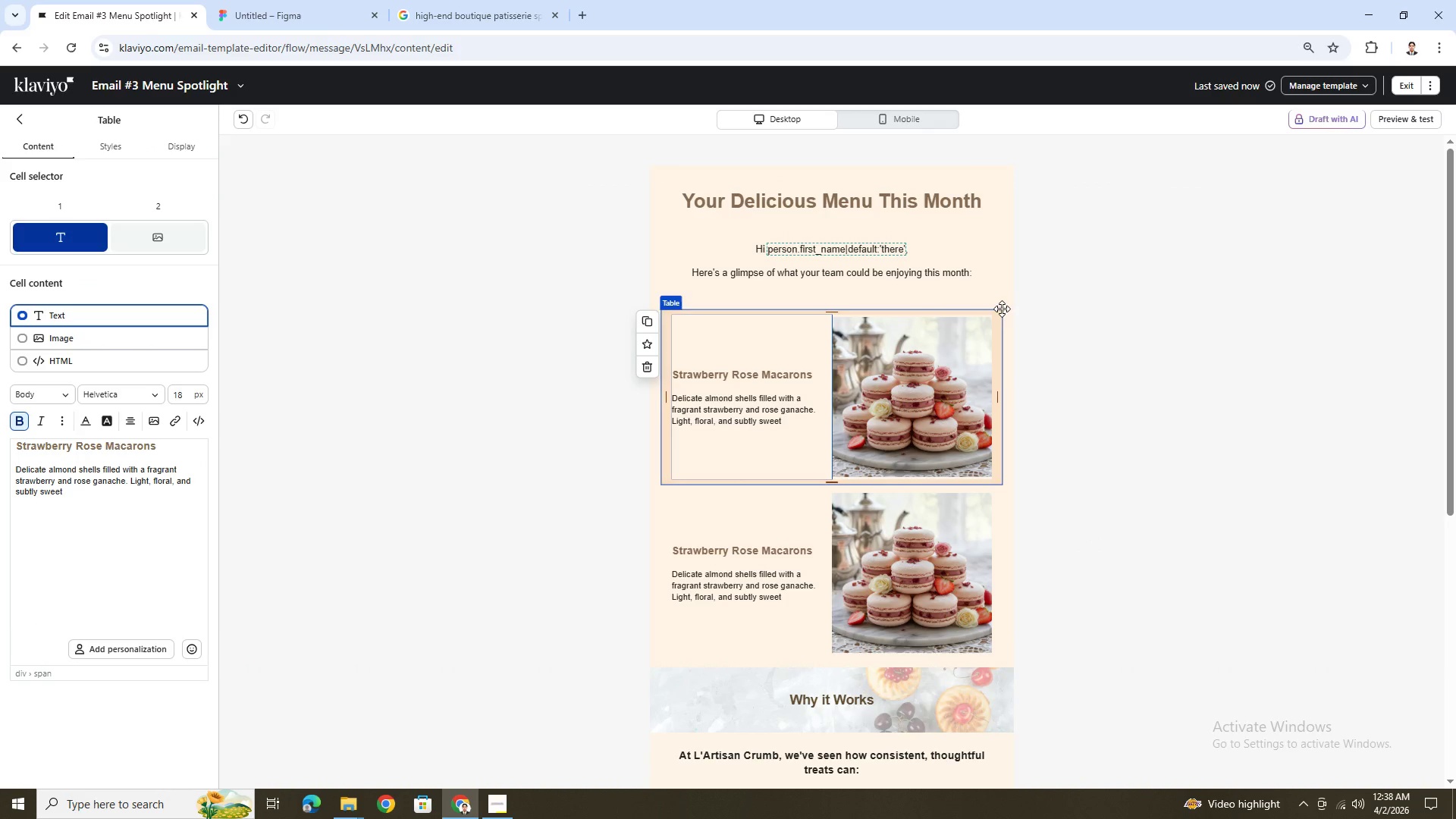 
left_click_drag(start_coordinate=[997, 320], to_coordinate=[1030, 344])
 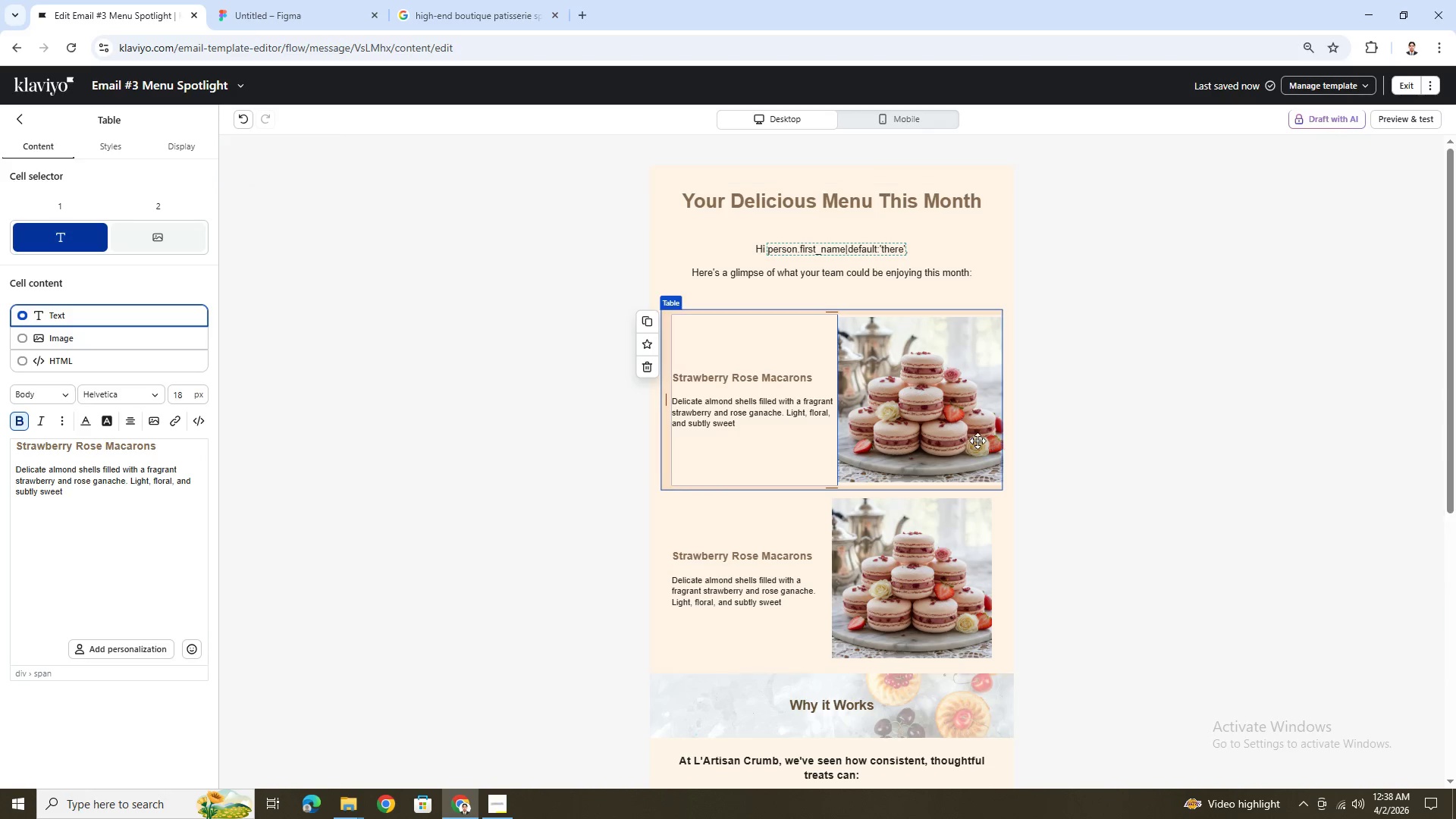 
left_click([968, 426])
 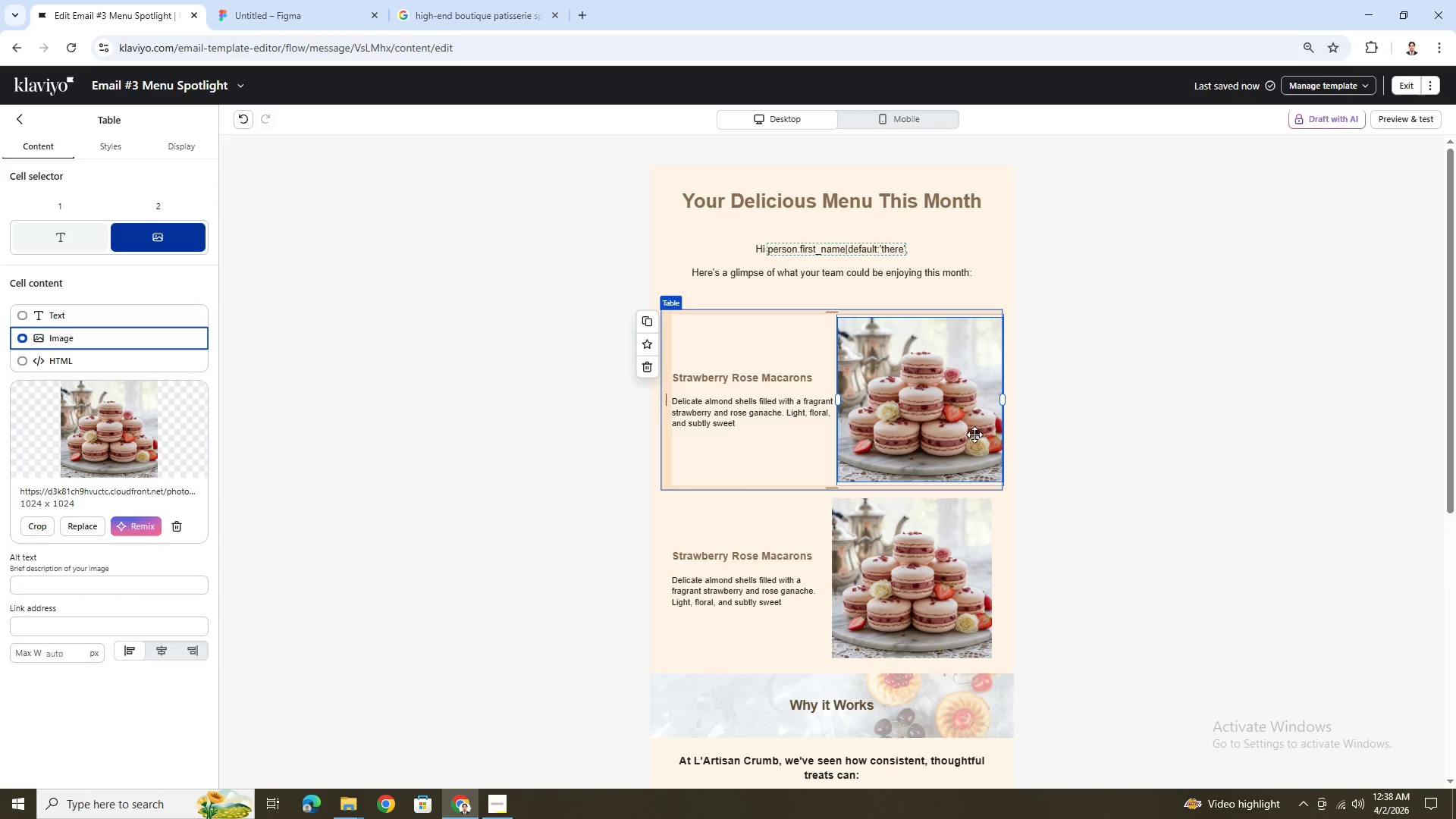 
left_click([1119, 520])
 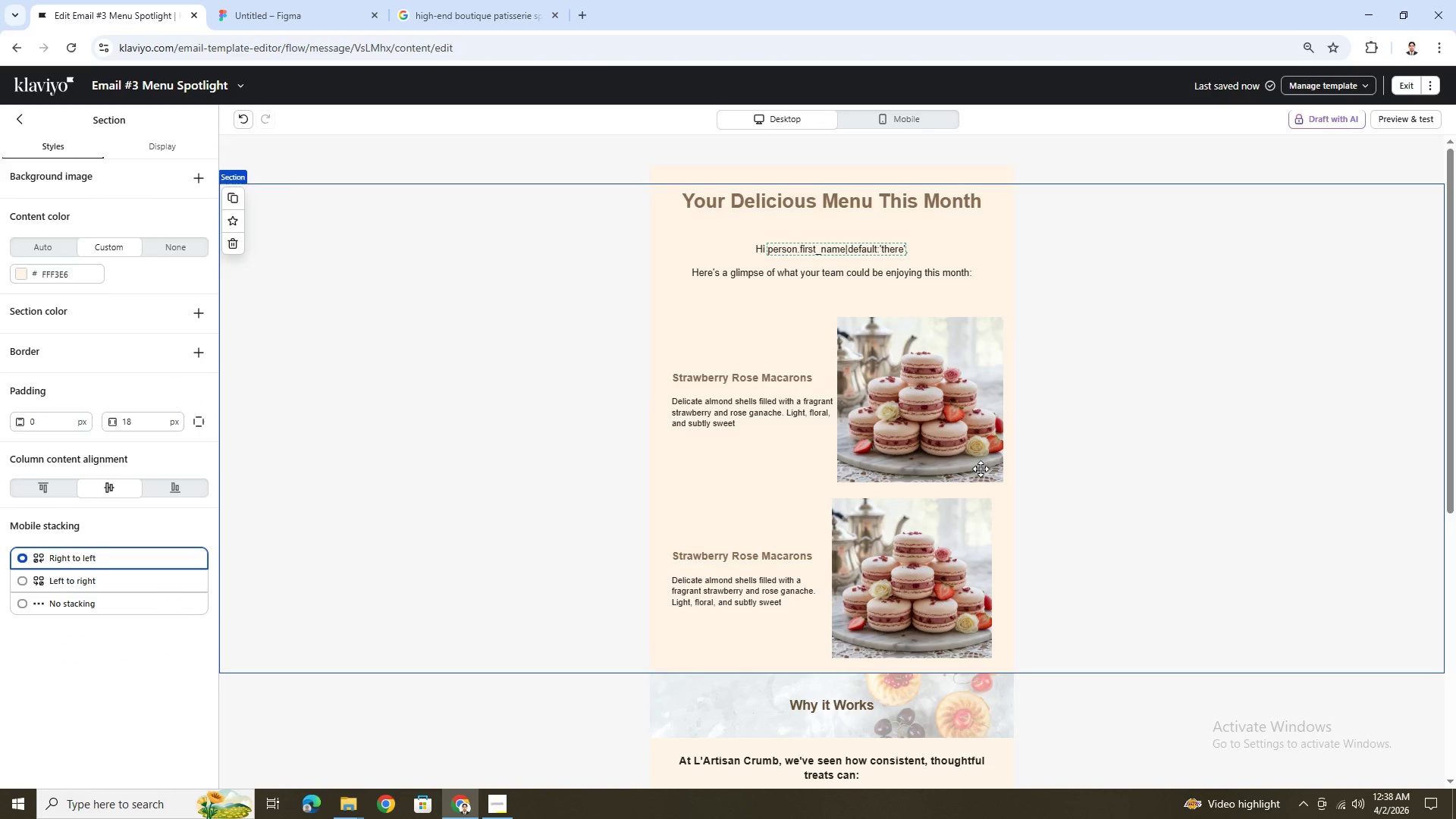 
left_click([900, 403])
 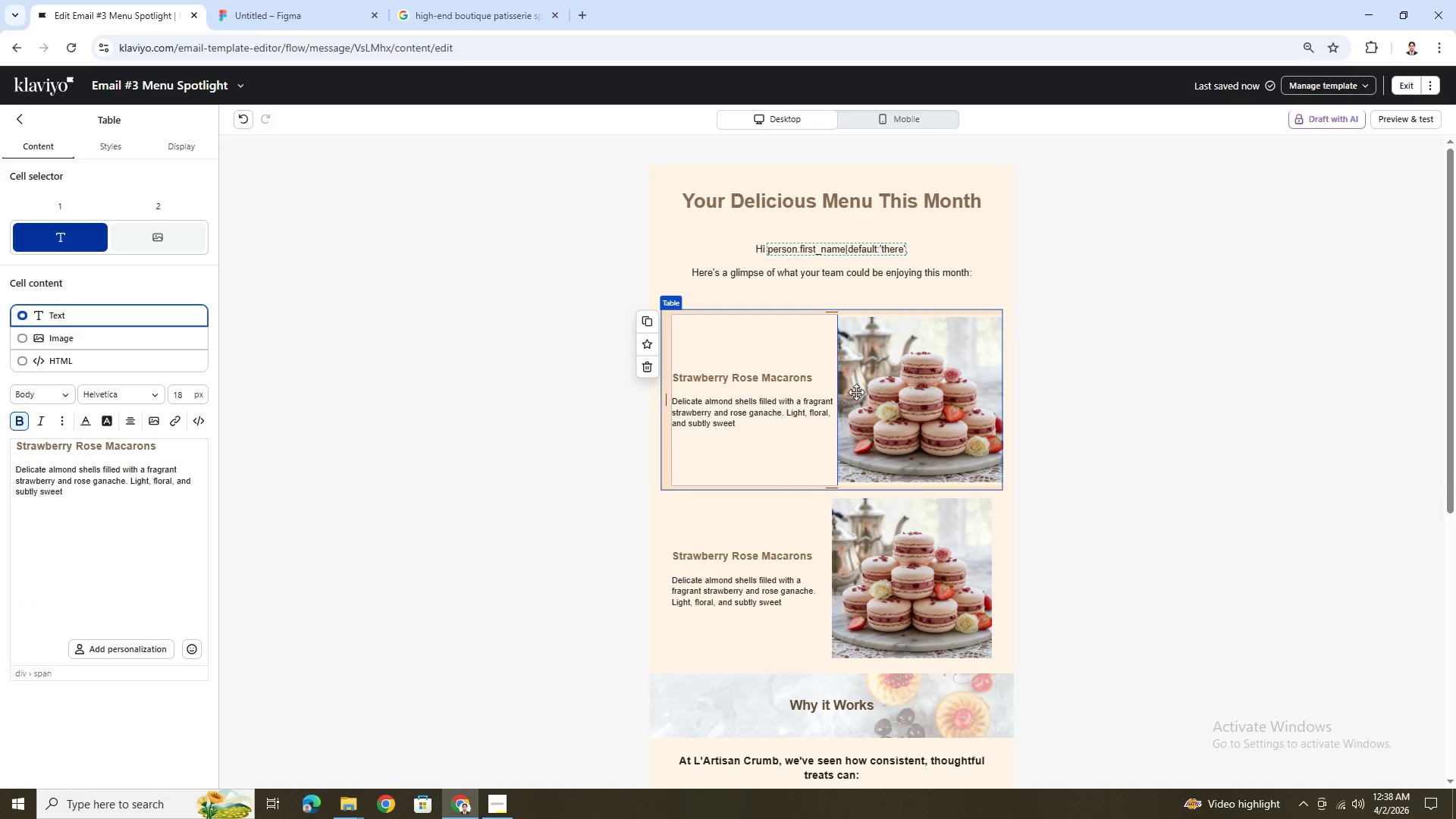 
left_click([943, 388])
 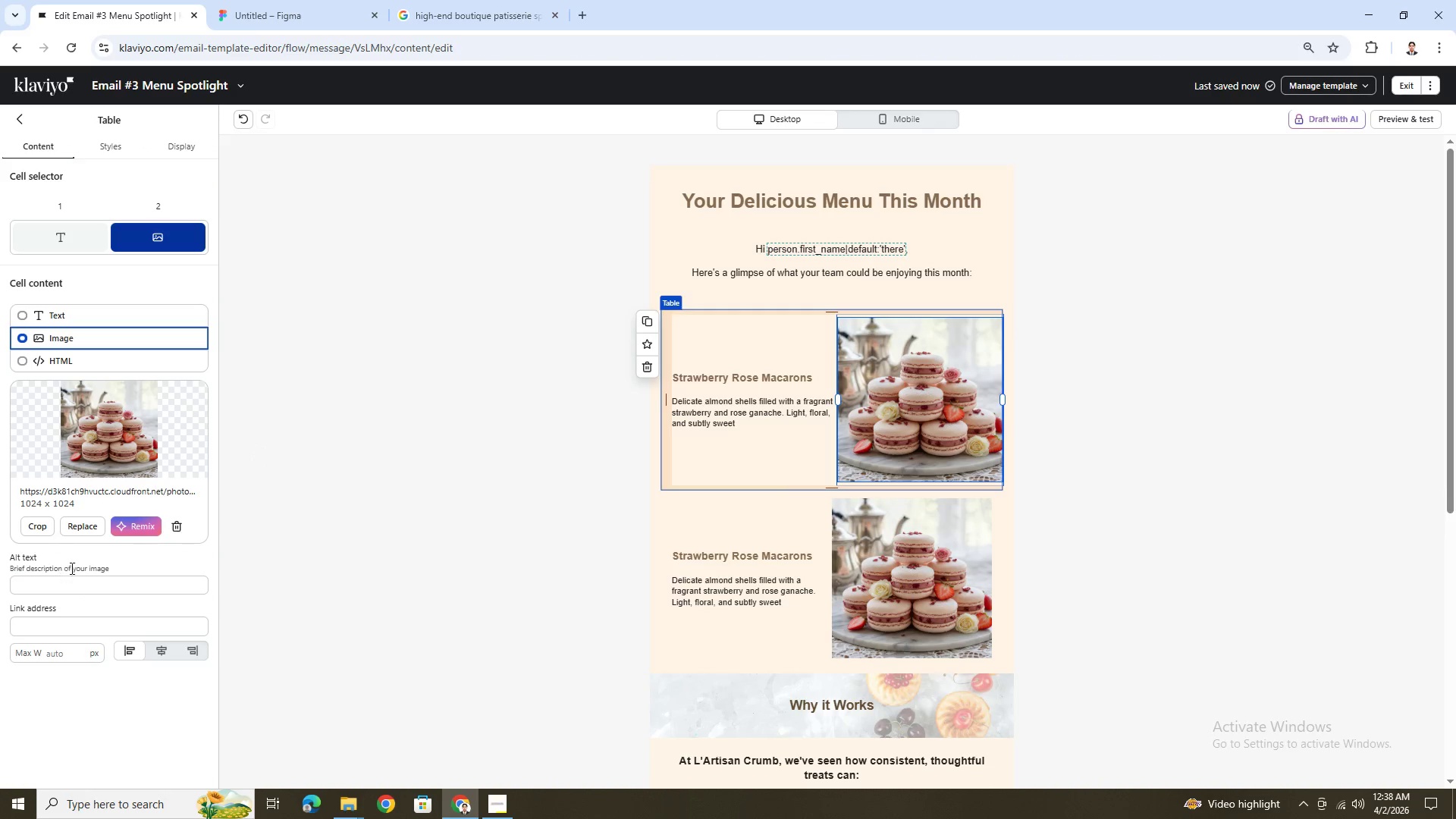 
left_click([80, 585])
 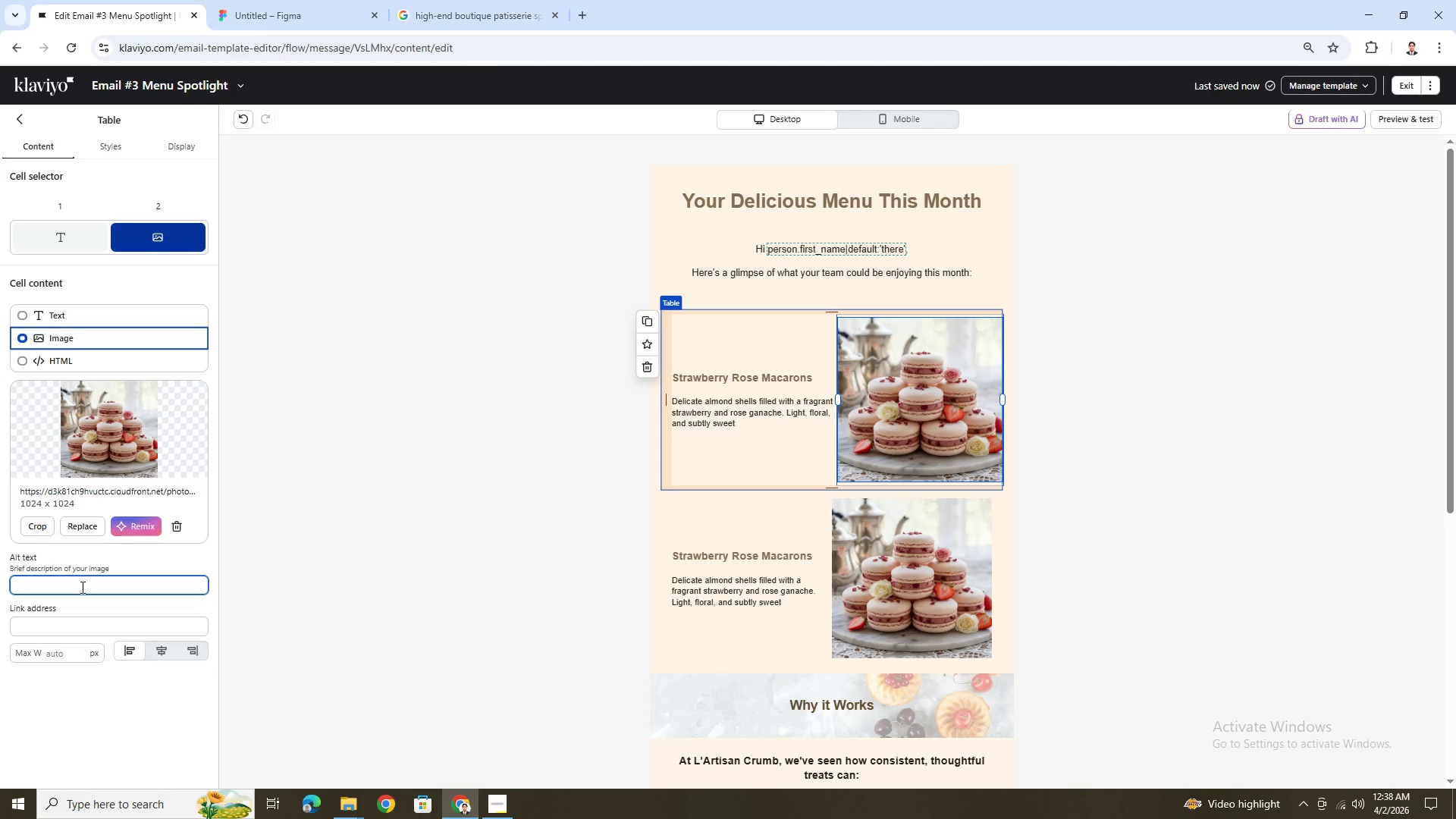 
type(Strawberry Rose Macarons)
 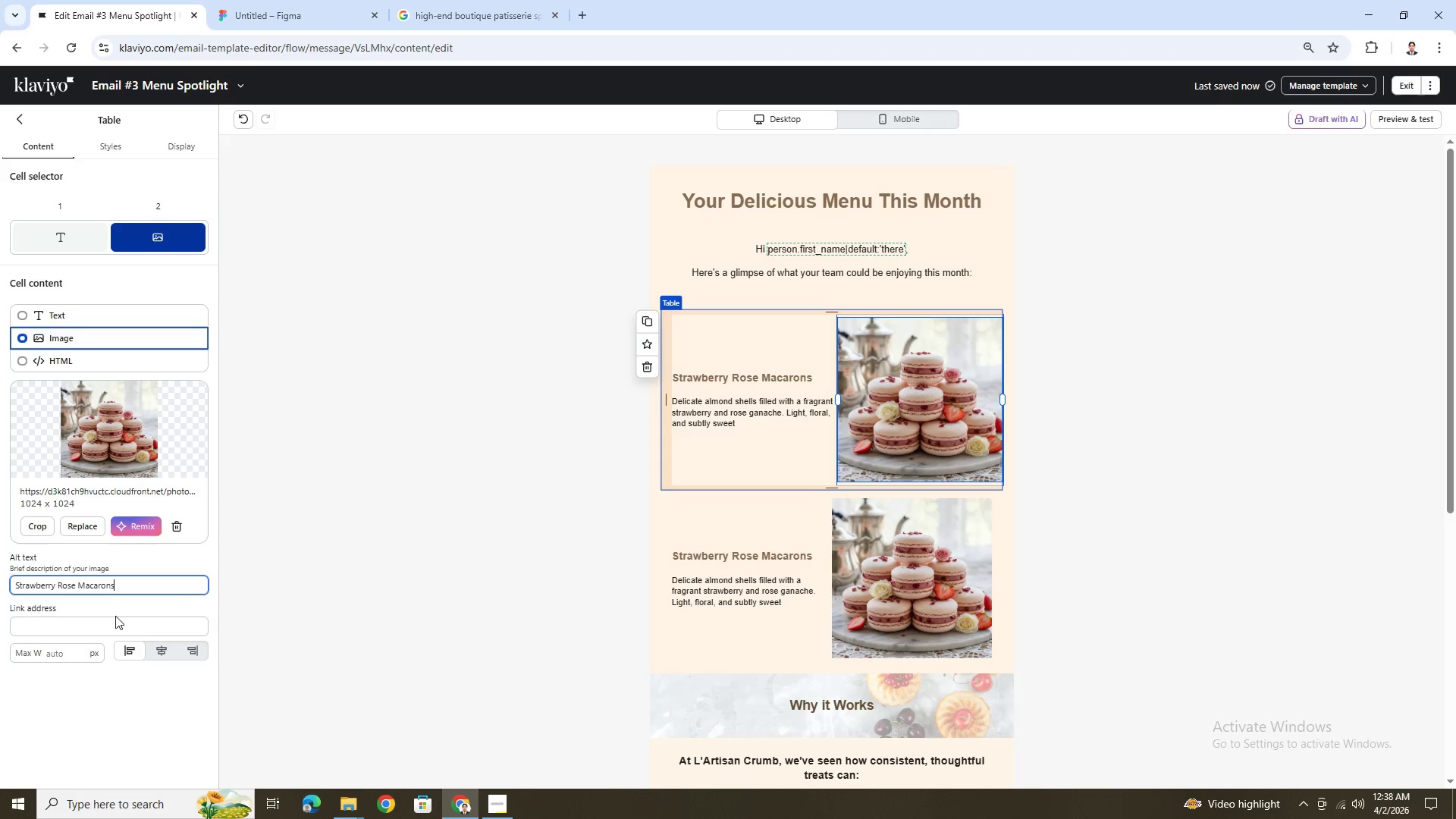 
left_click([67, 654])
 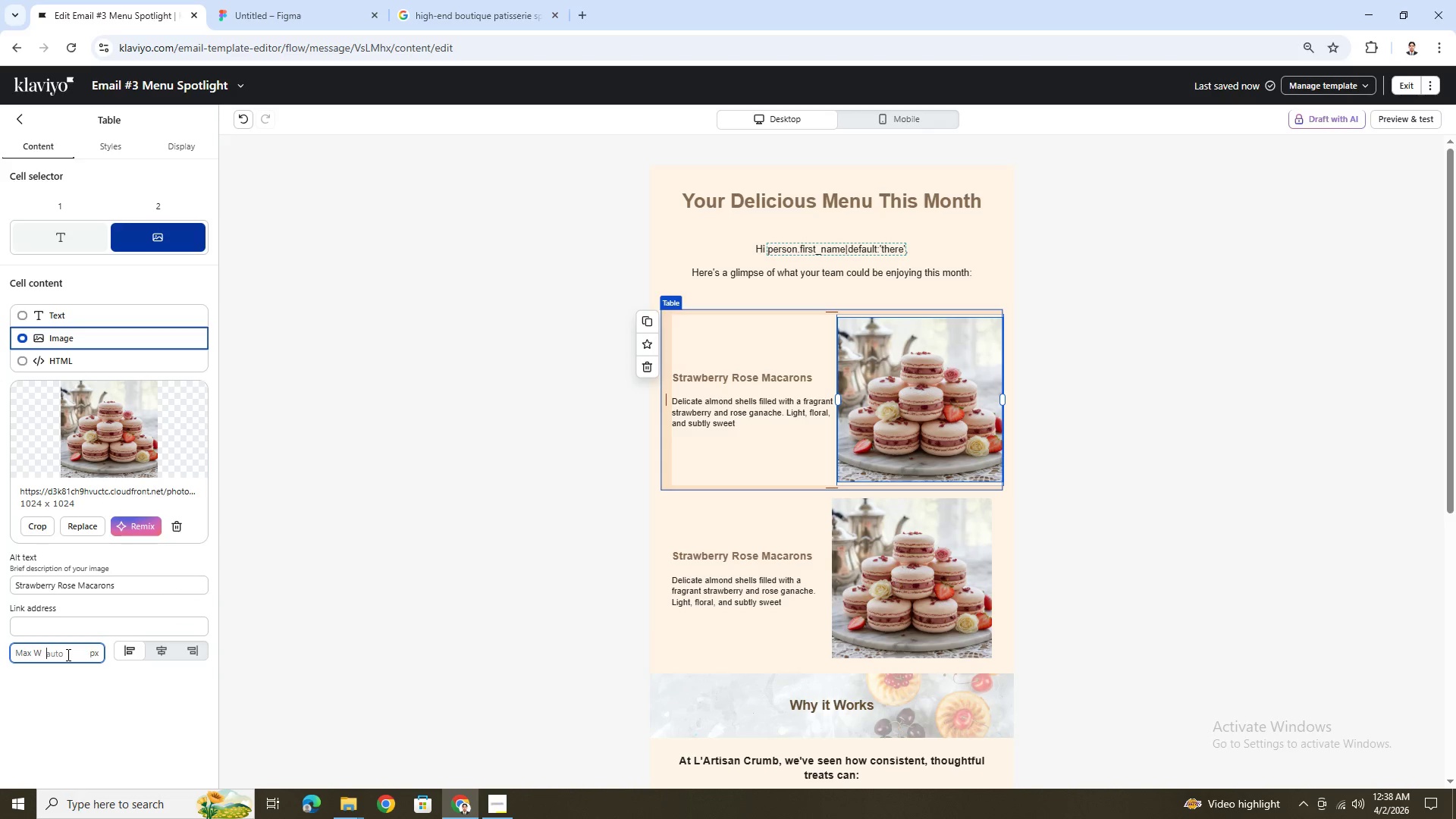 
key(Numpad2)
 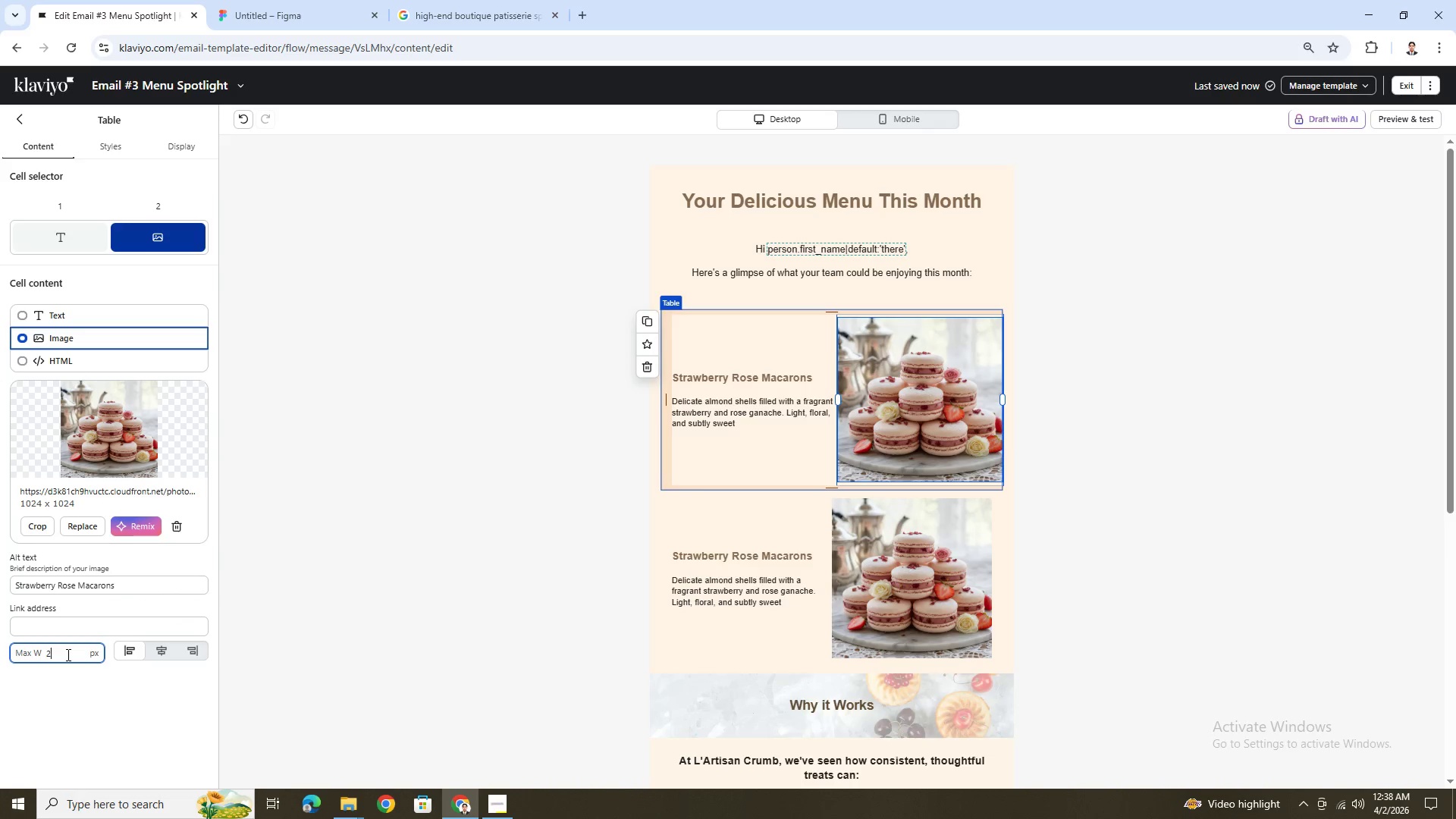 
key(Numpad0)
 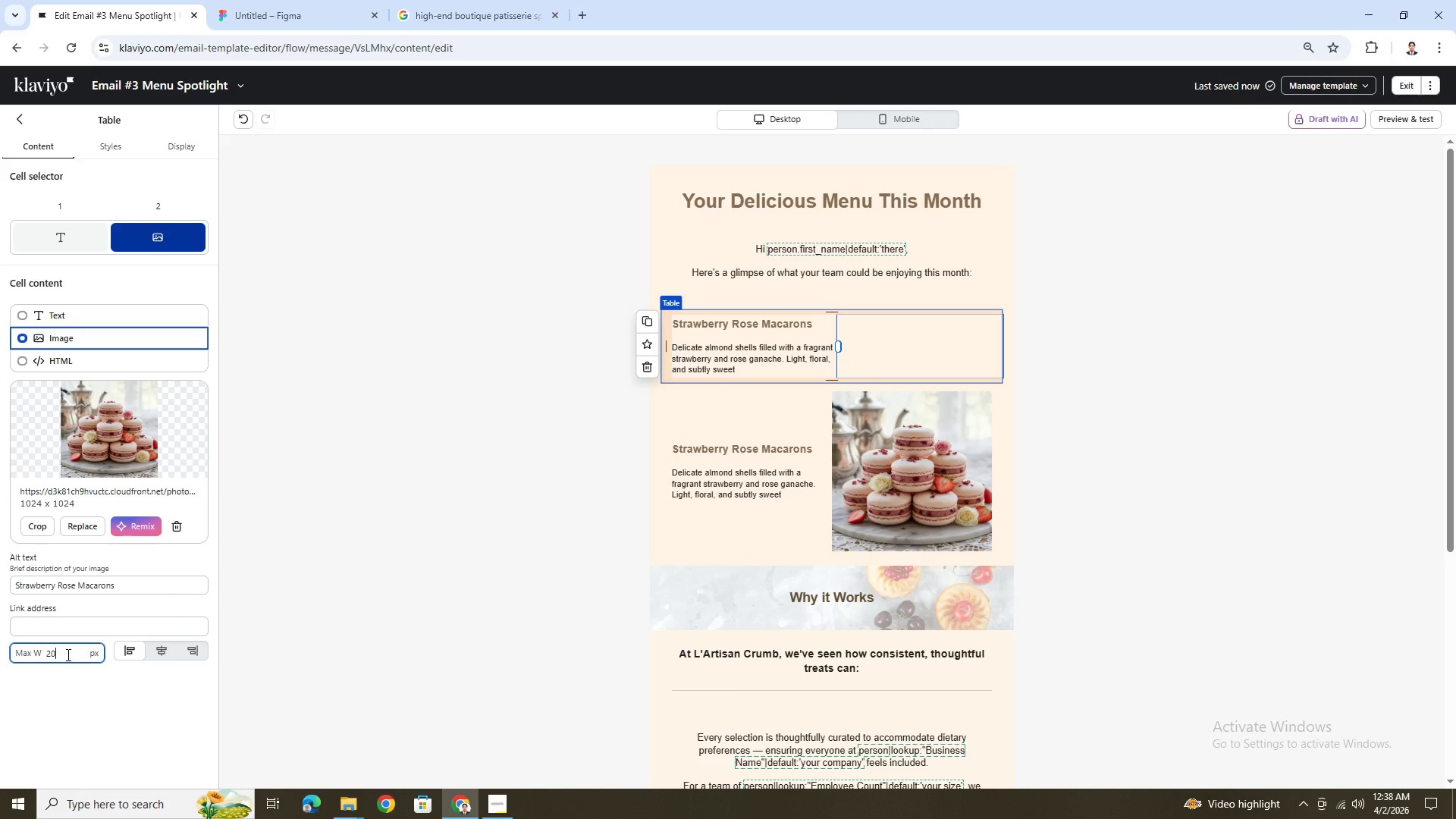 
key(Numpad0)
 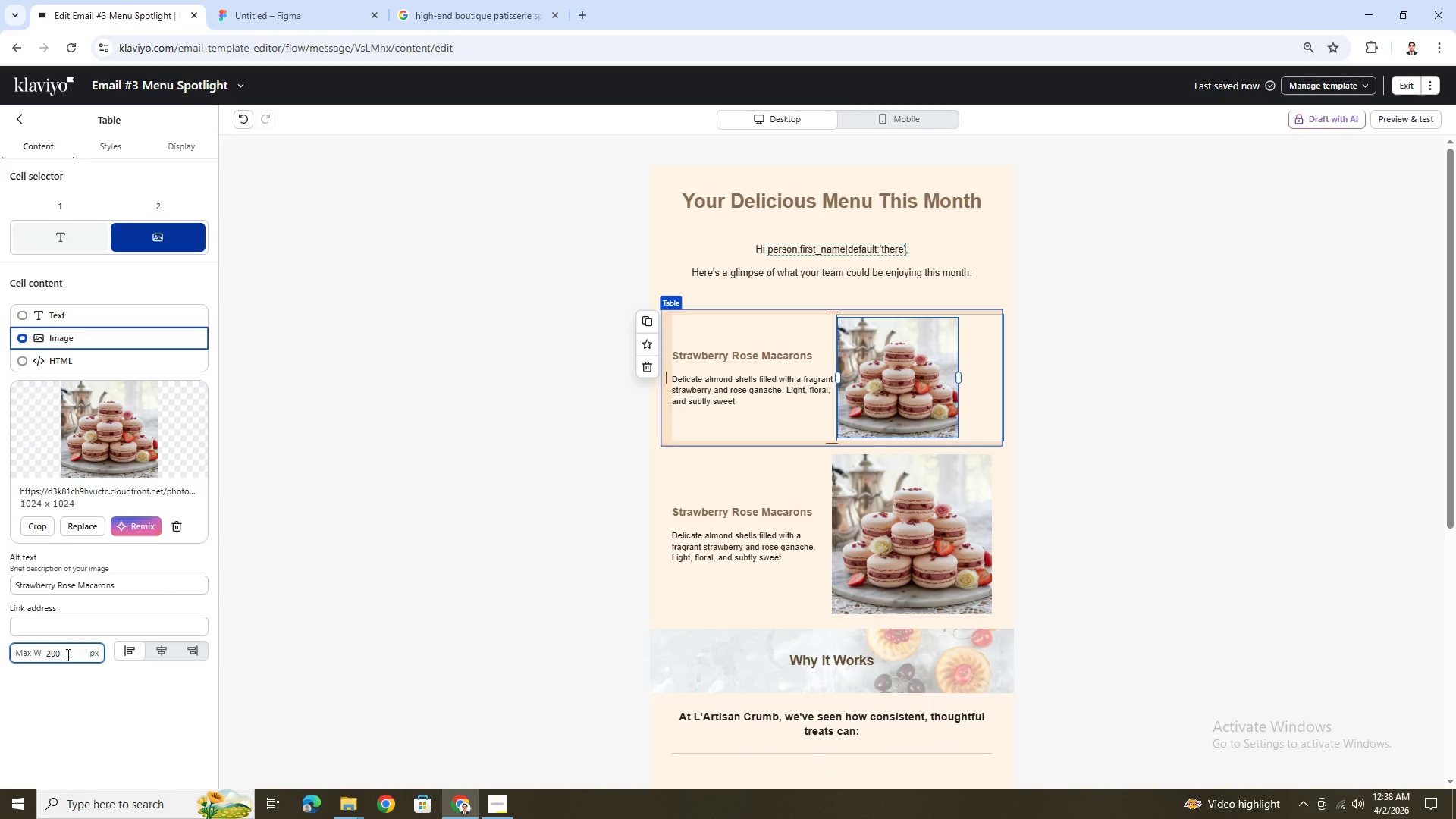 
wait(8.09)
 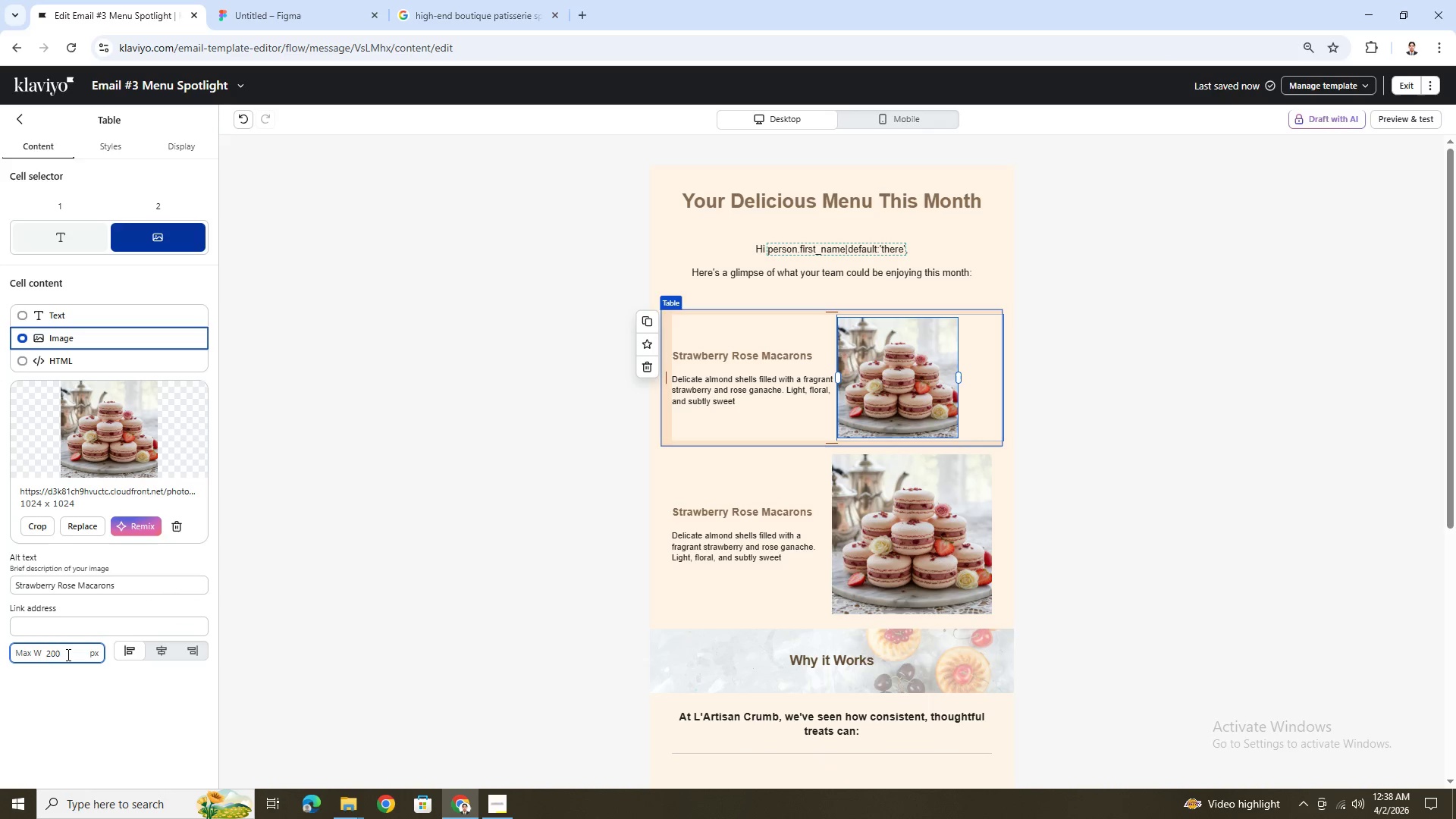 
left_click([171, 648])
 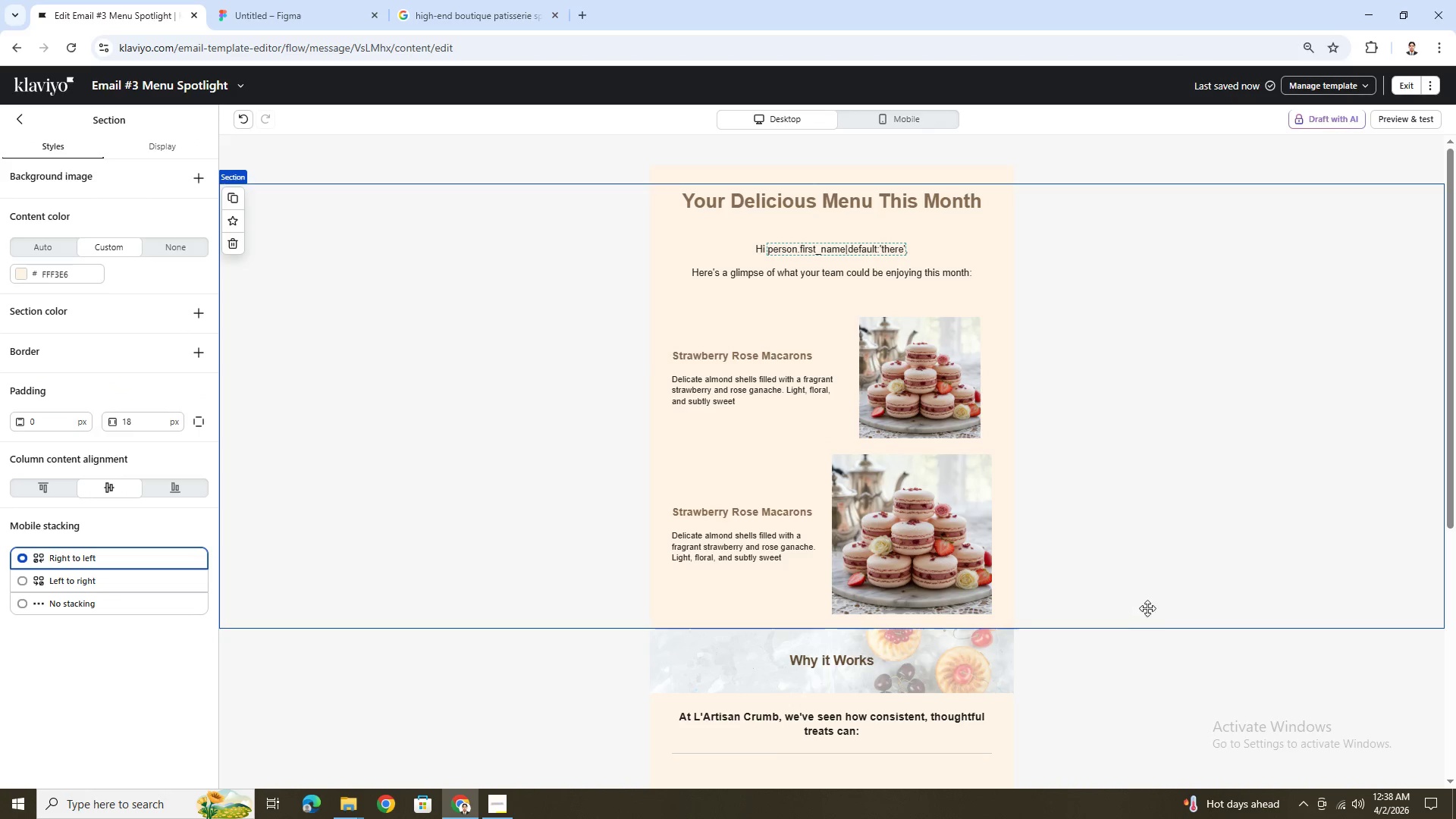 
left_click([925, 523])
 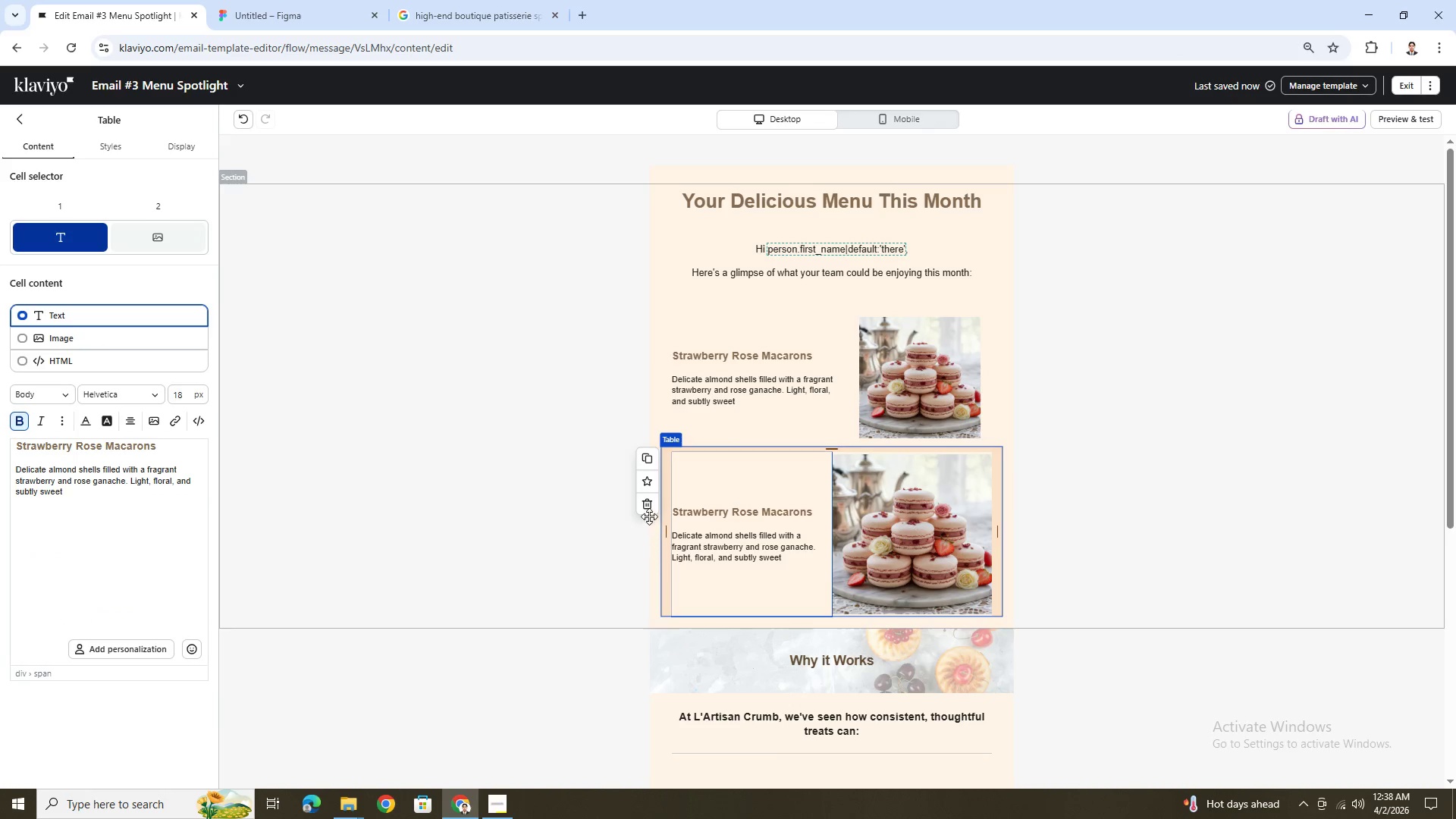 
left_click([650, 507])
 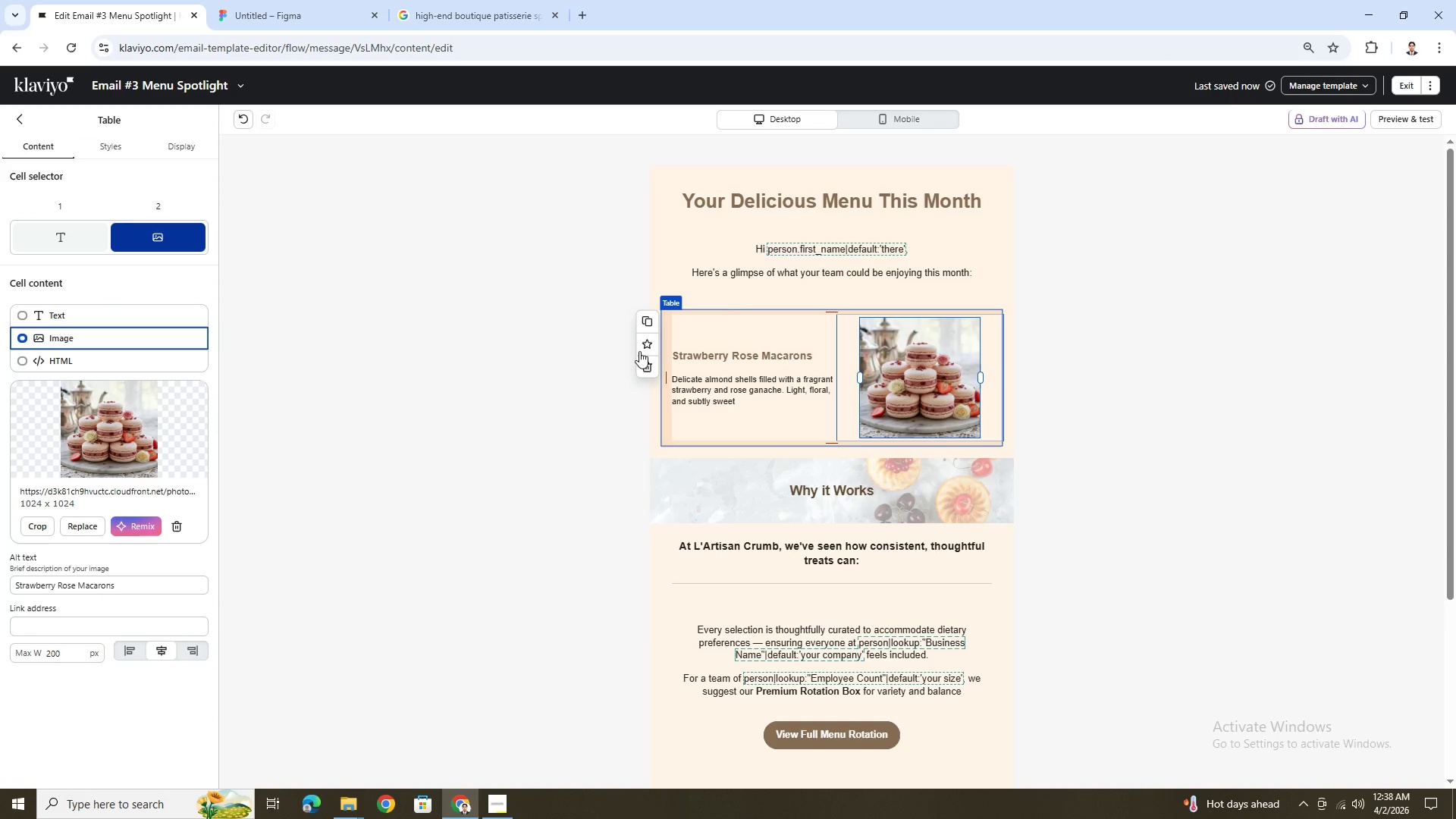 
left_click([646, 321])
 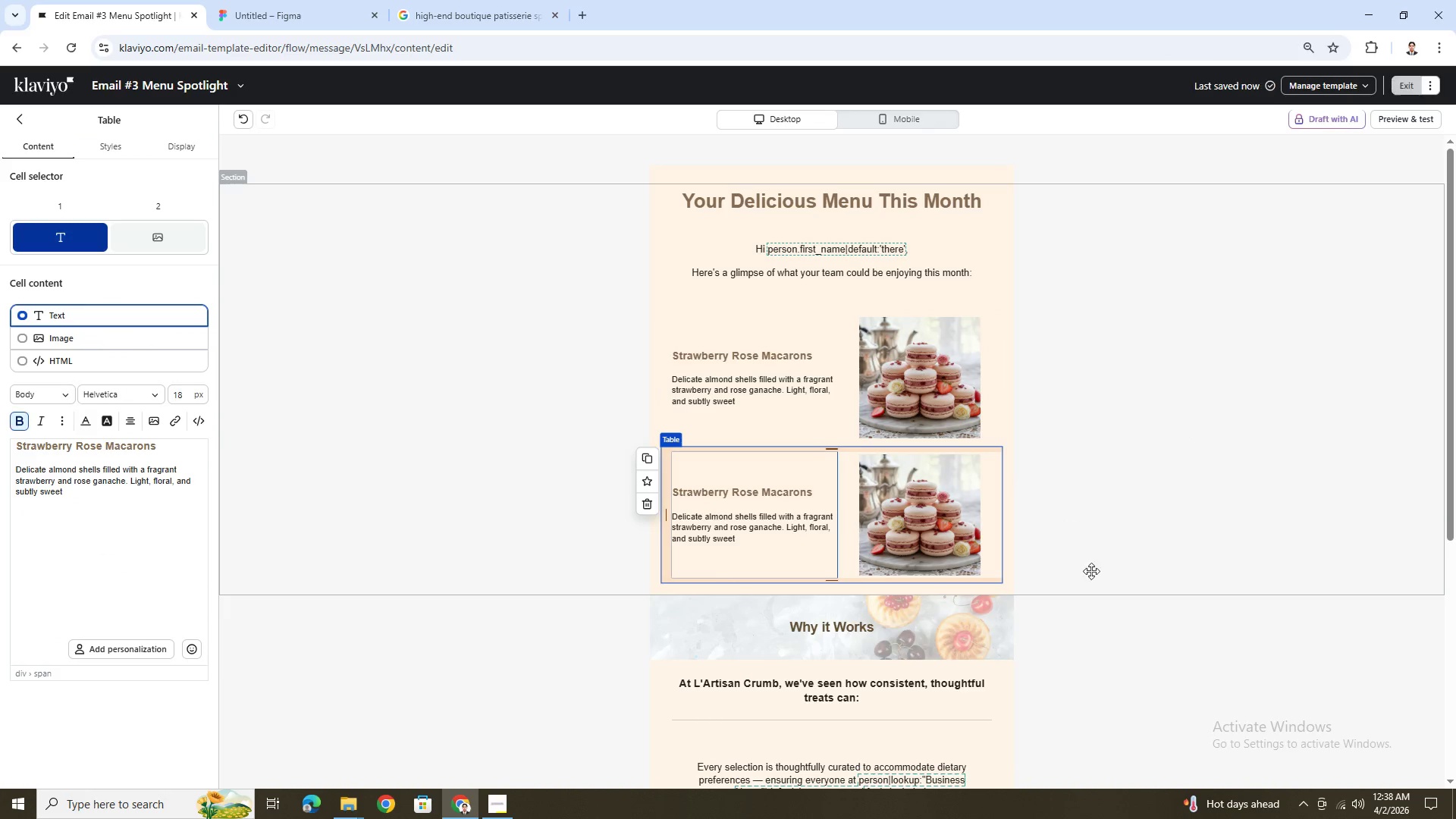 
left_click([1153, 561])
 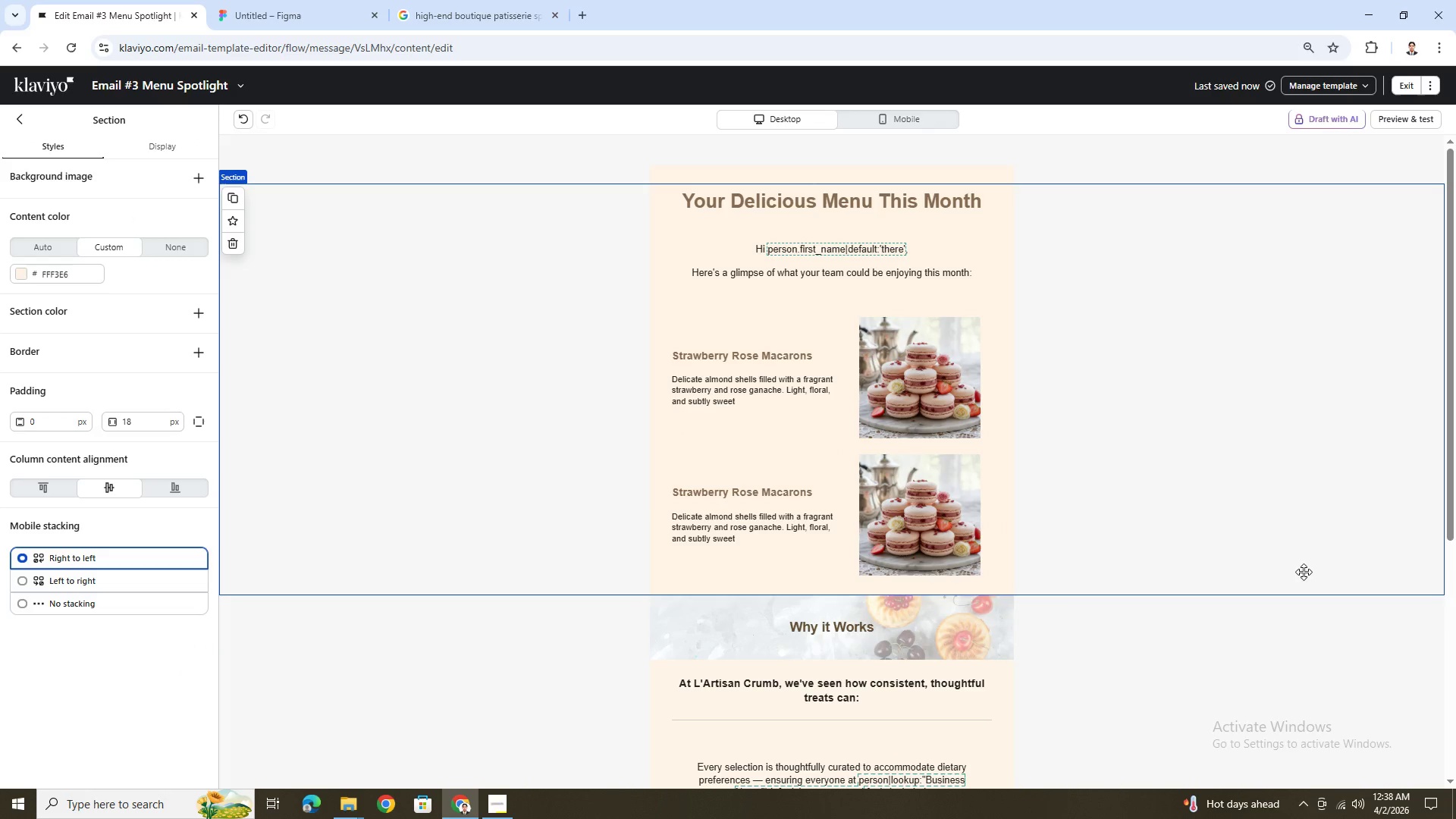 
wait(12.78)
 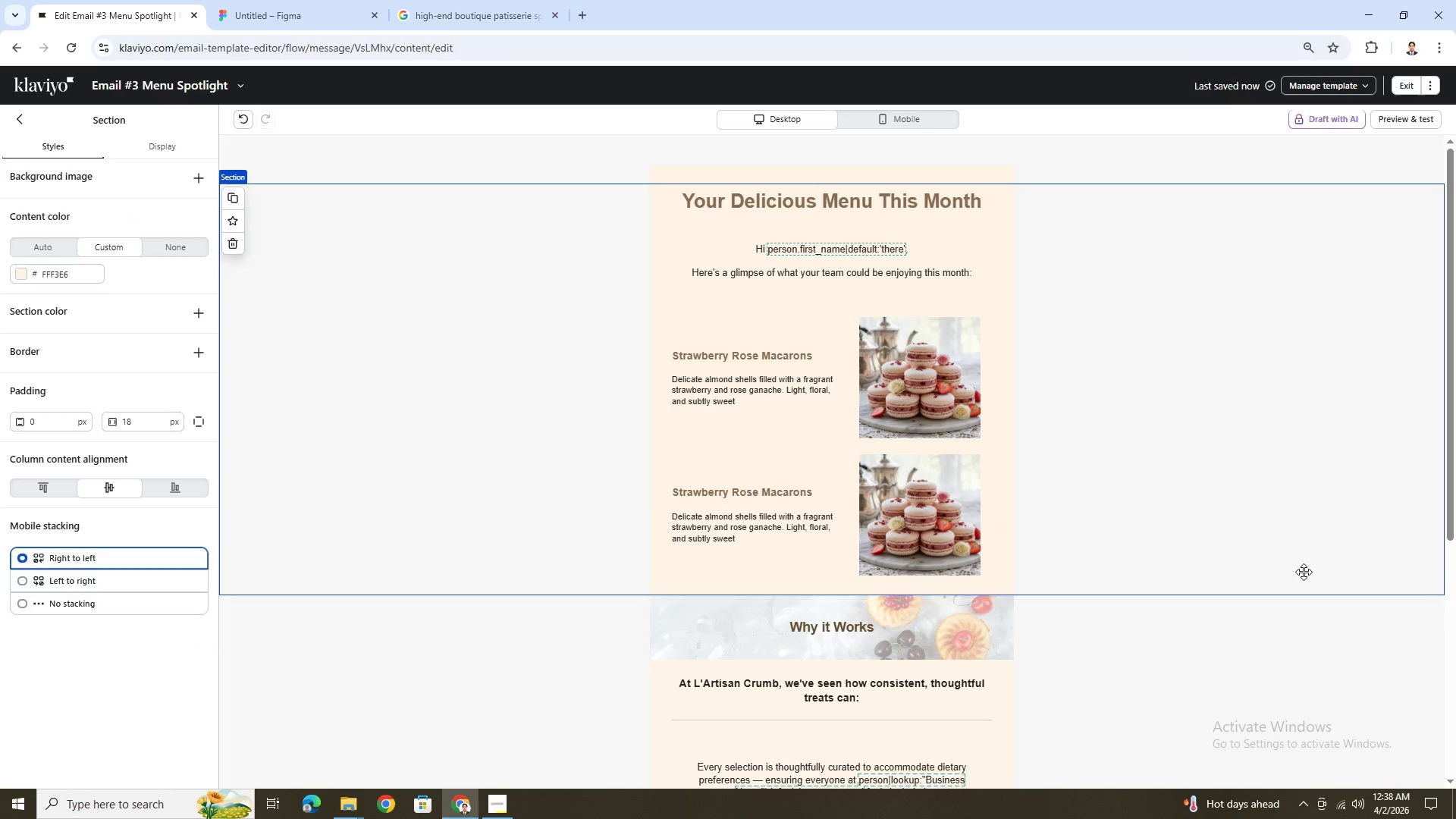 
double_click([918, 372])
 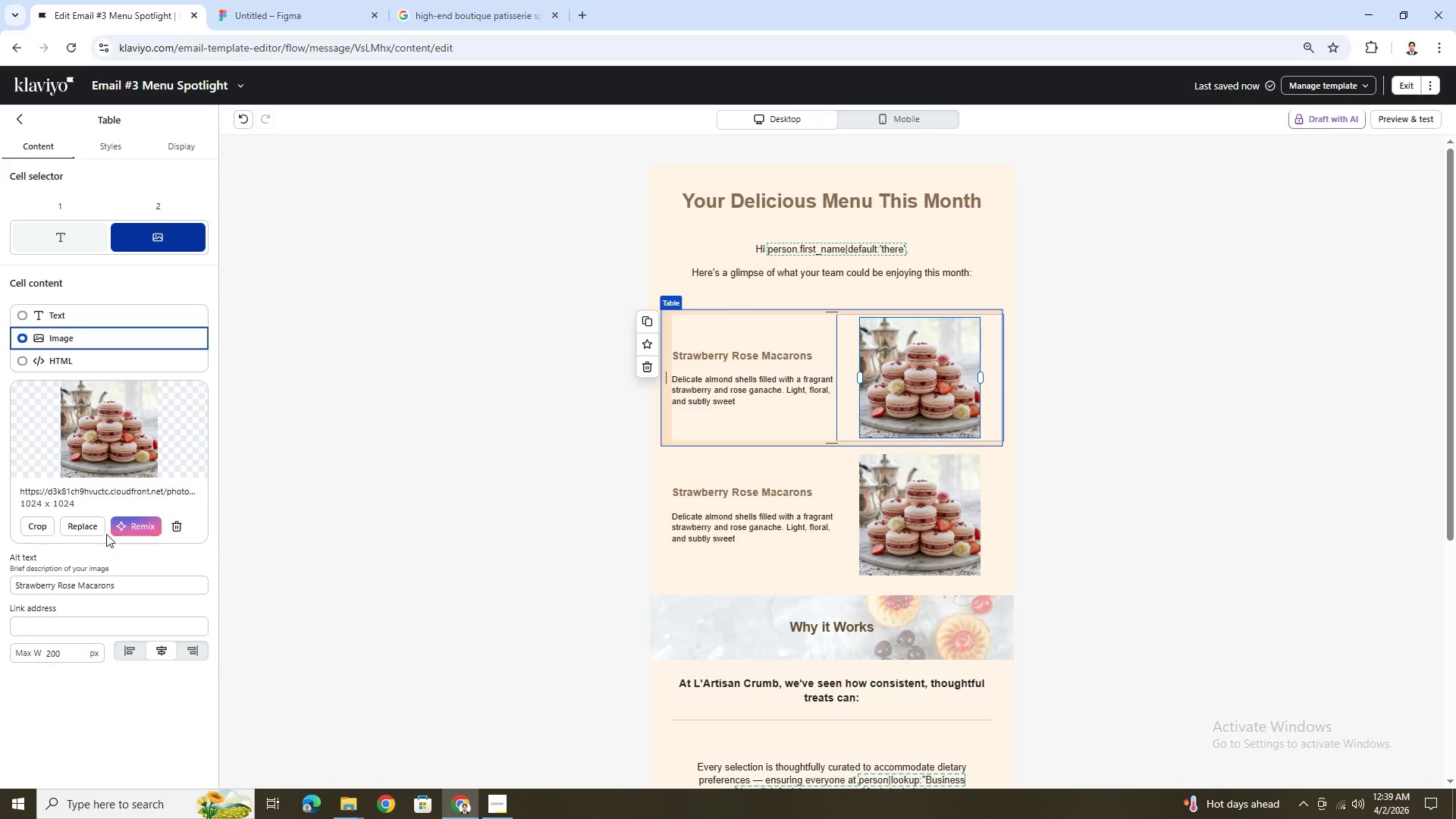 
left_click([49, 529])
 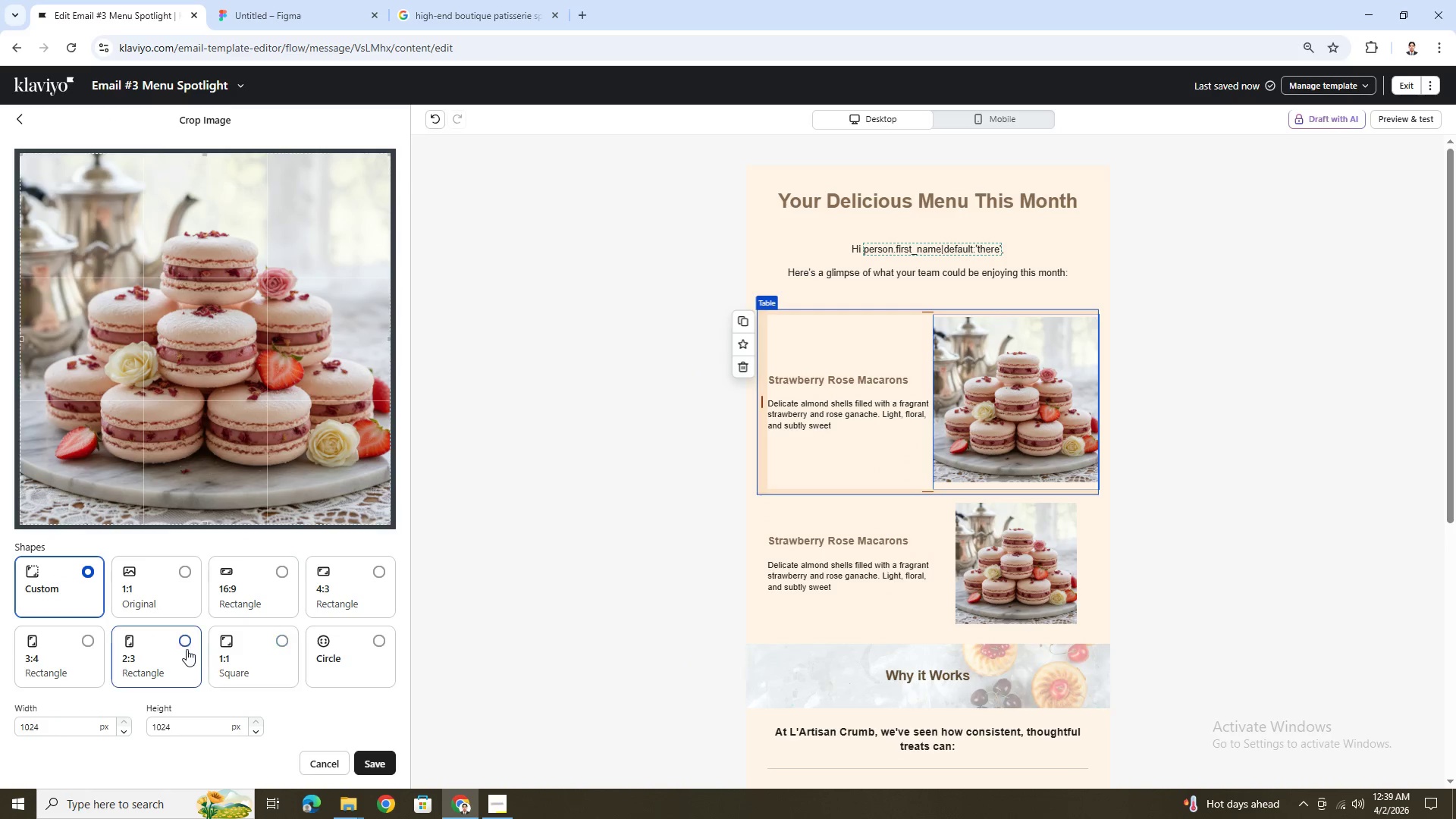 
left_click([290, 642])
 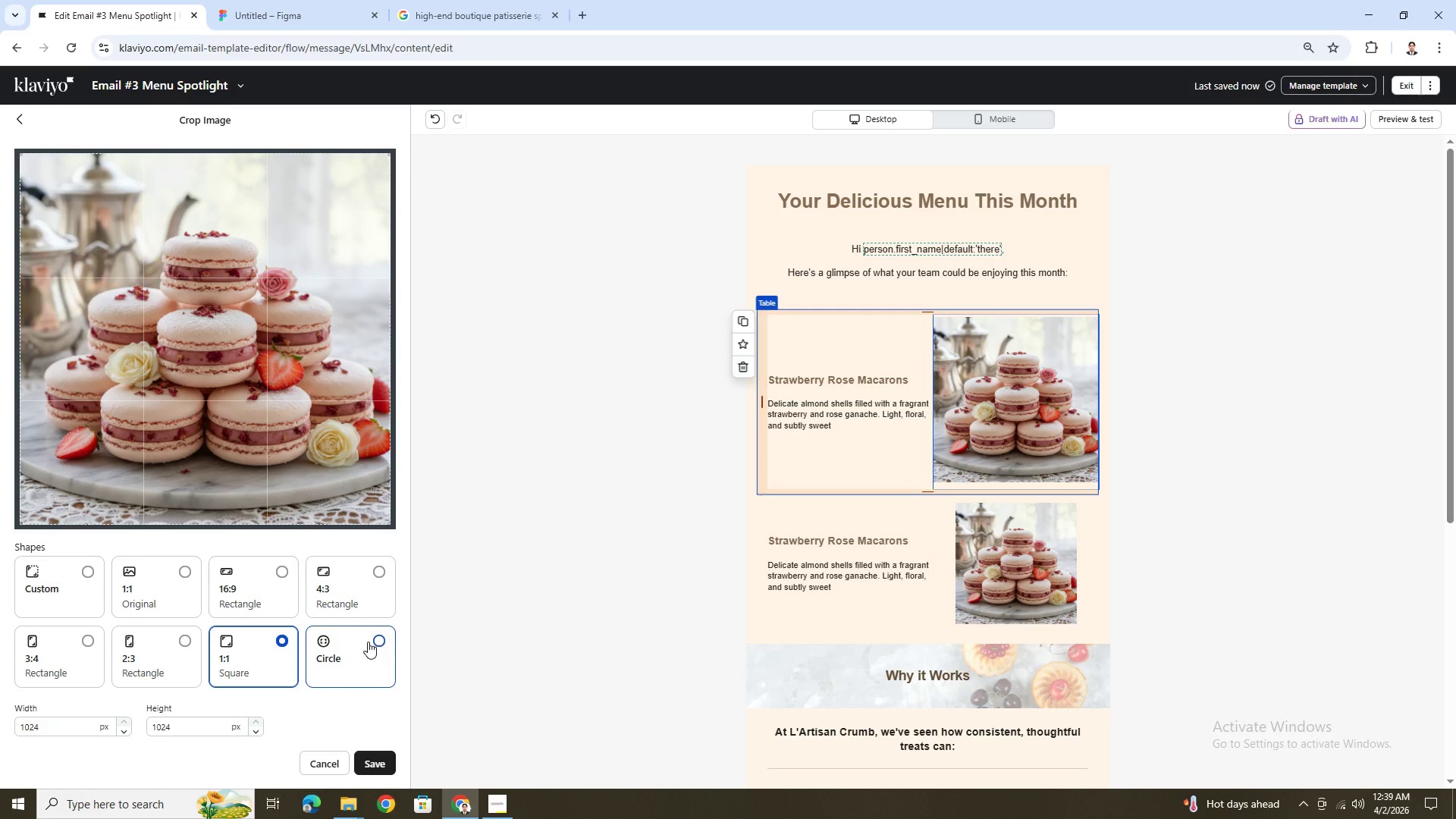 
left_click([368, 642])
 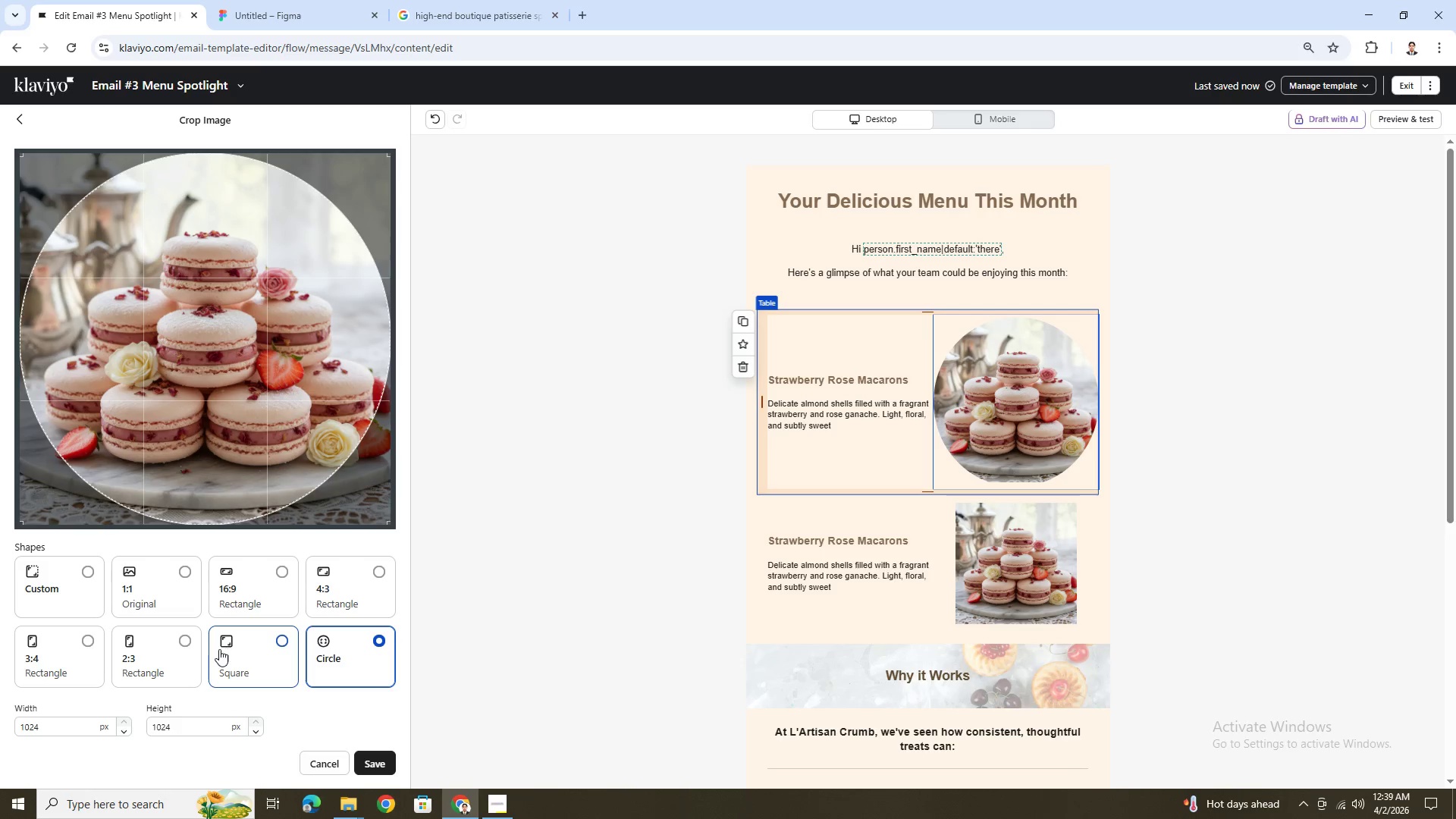 
left_click([193, 636])
 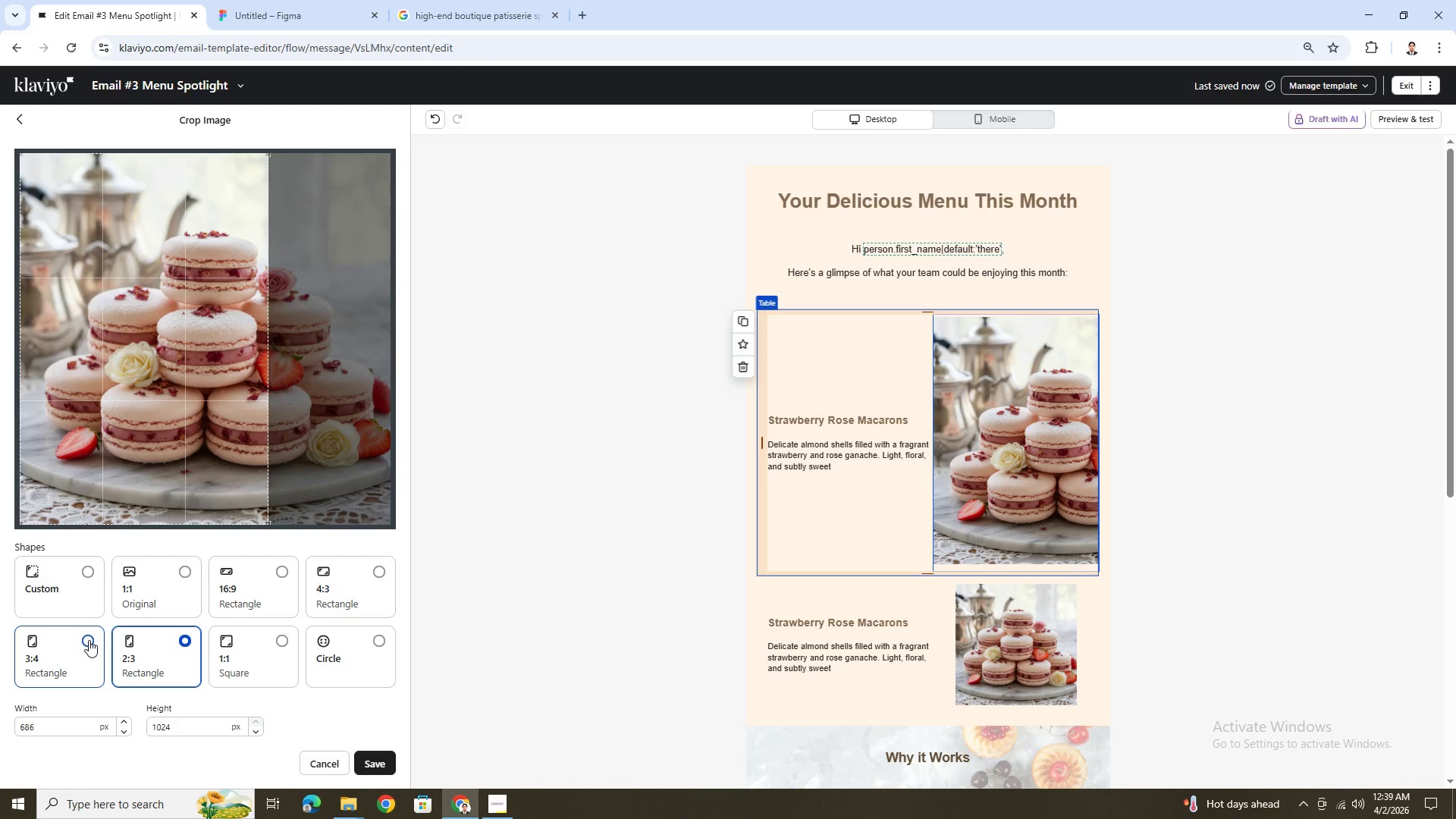 
left_click([89, 640])
 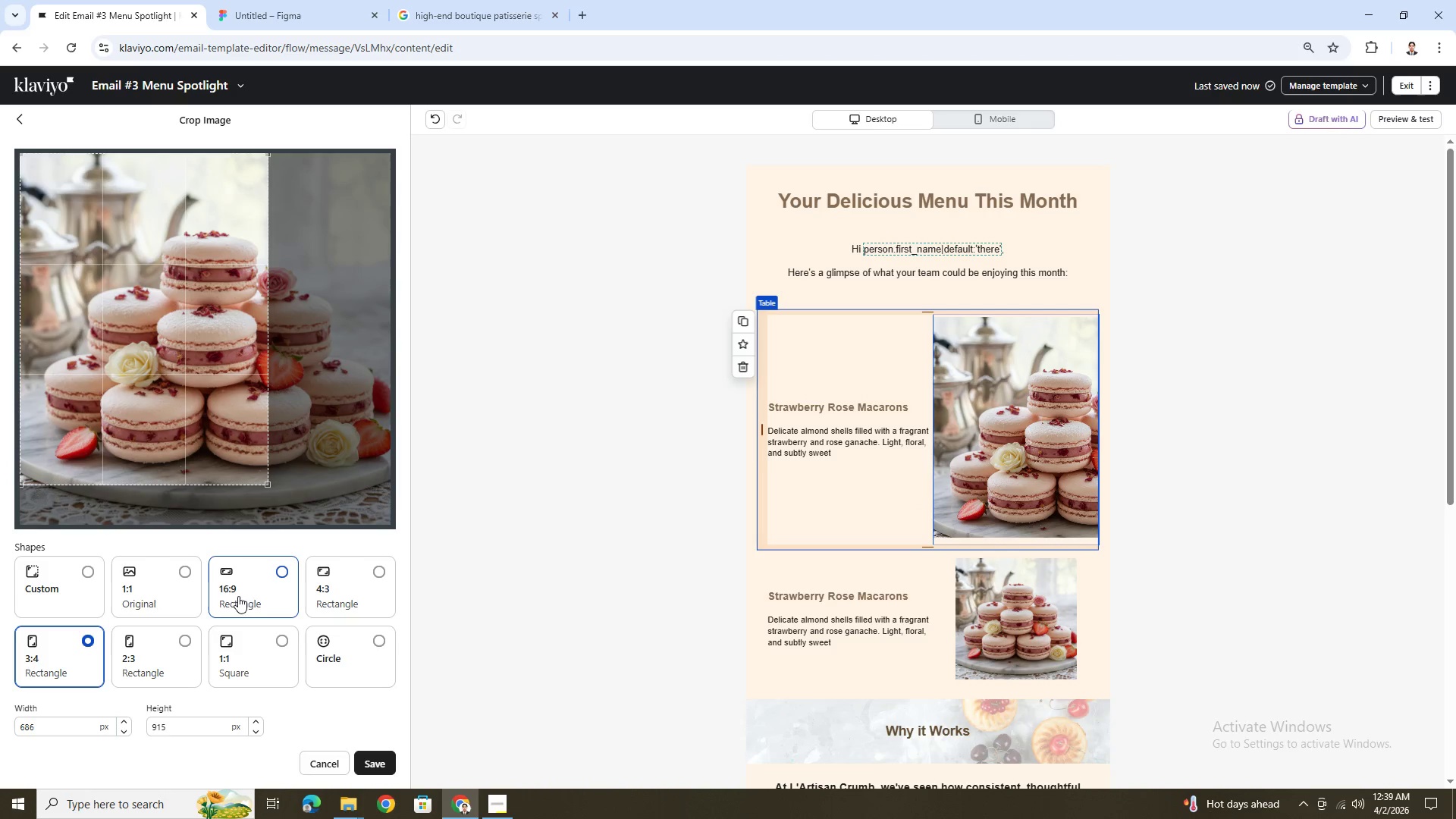 
left_click([275, 573])
 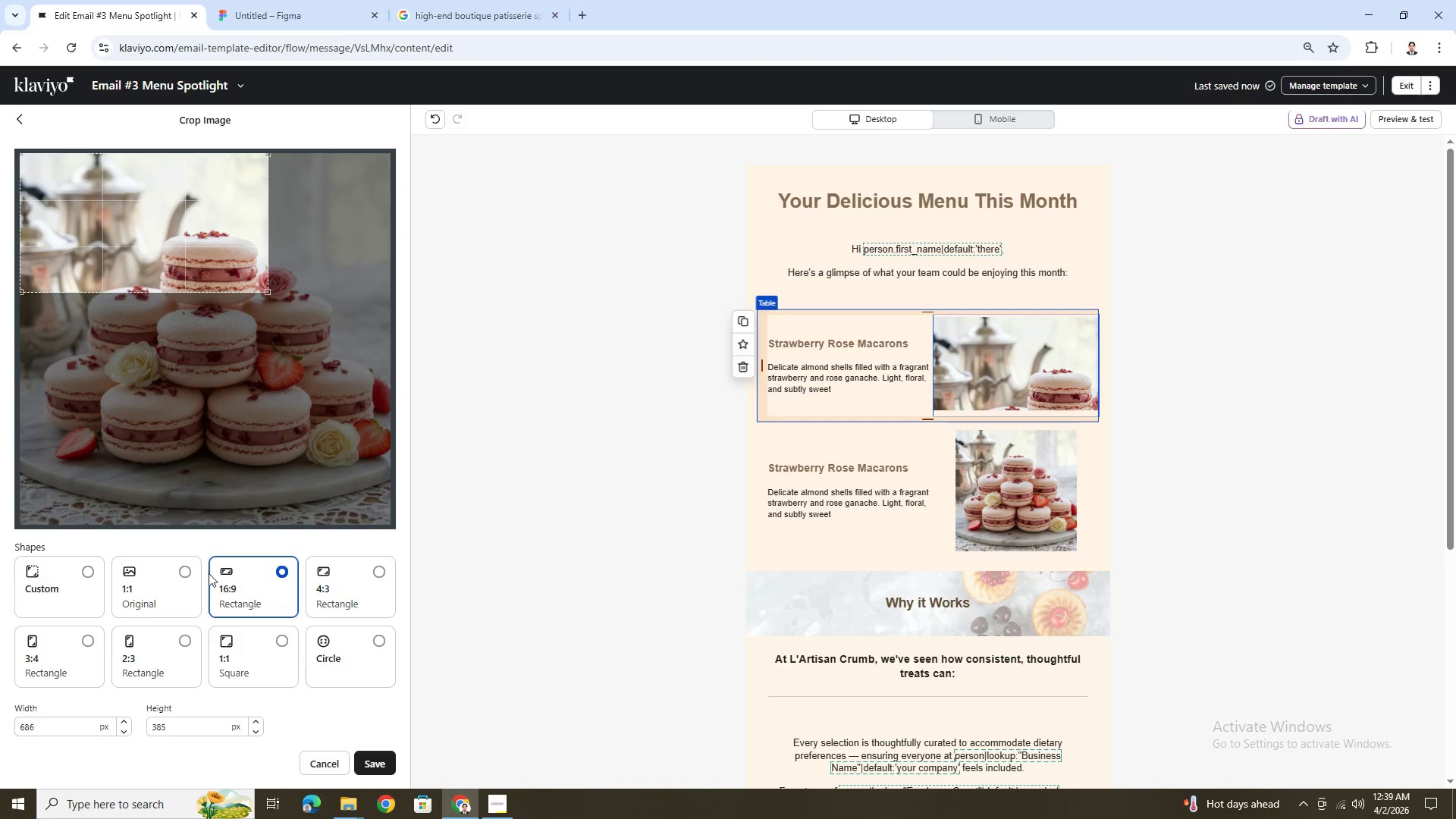 
left_click([187, 570])
 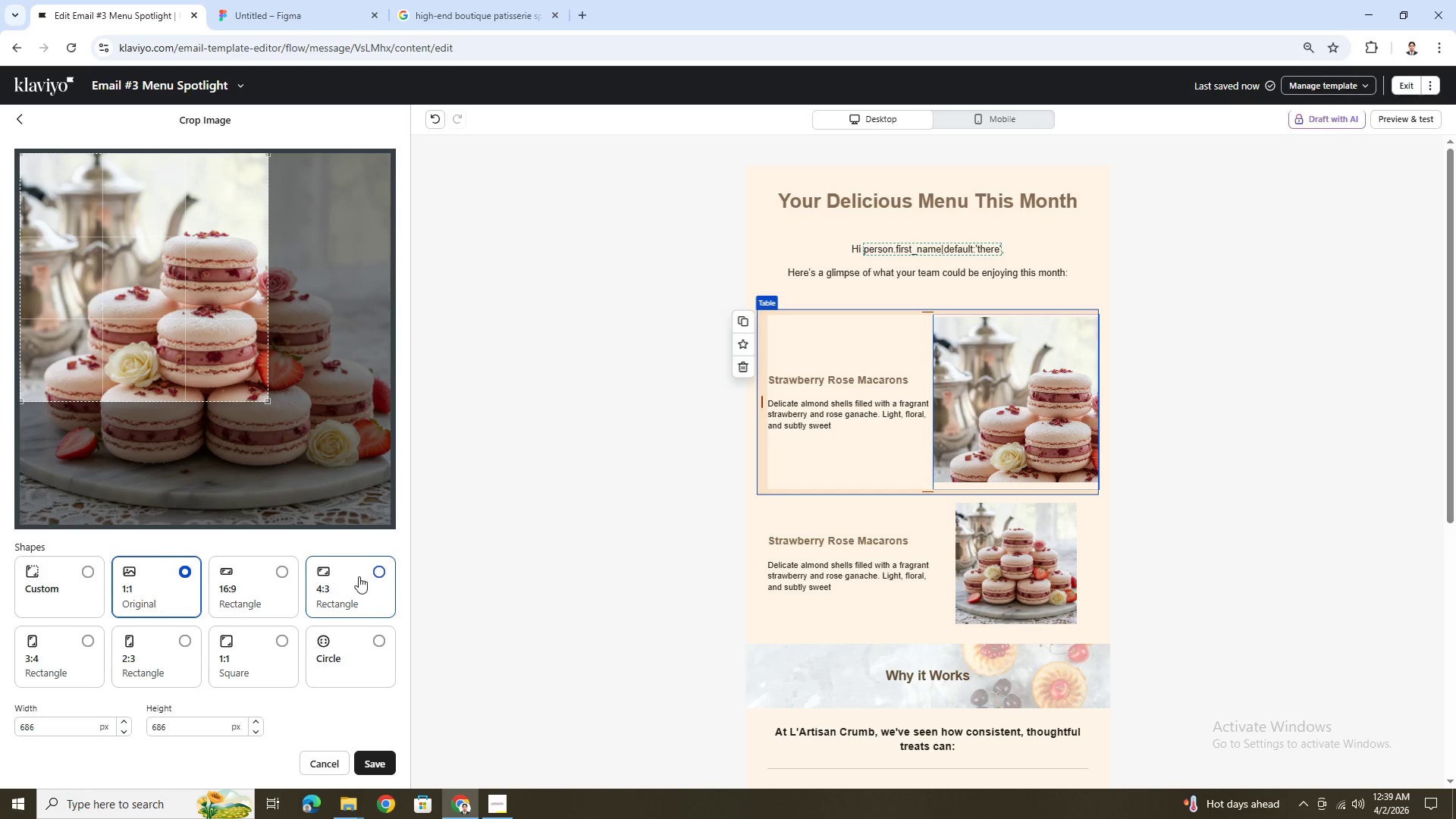 
left_click([384, 569])
 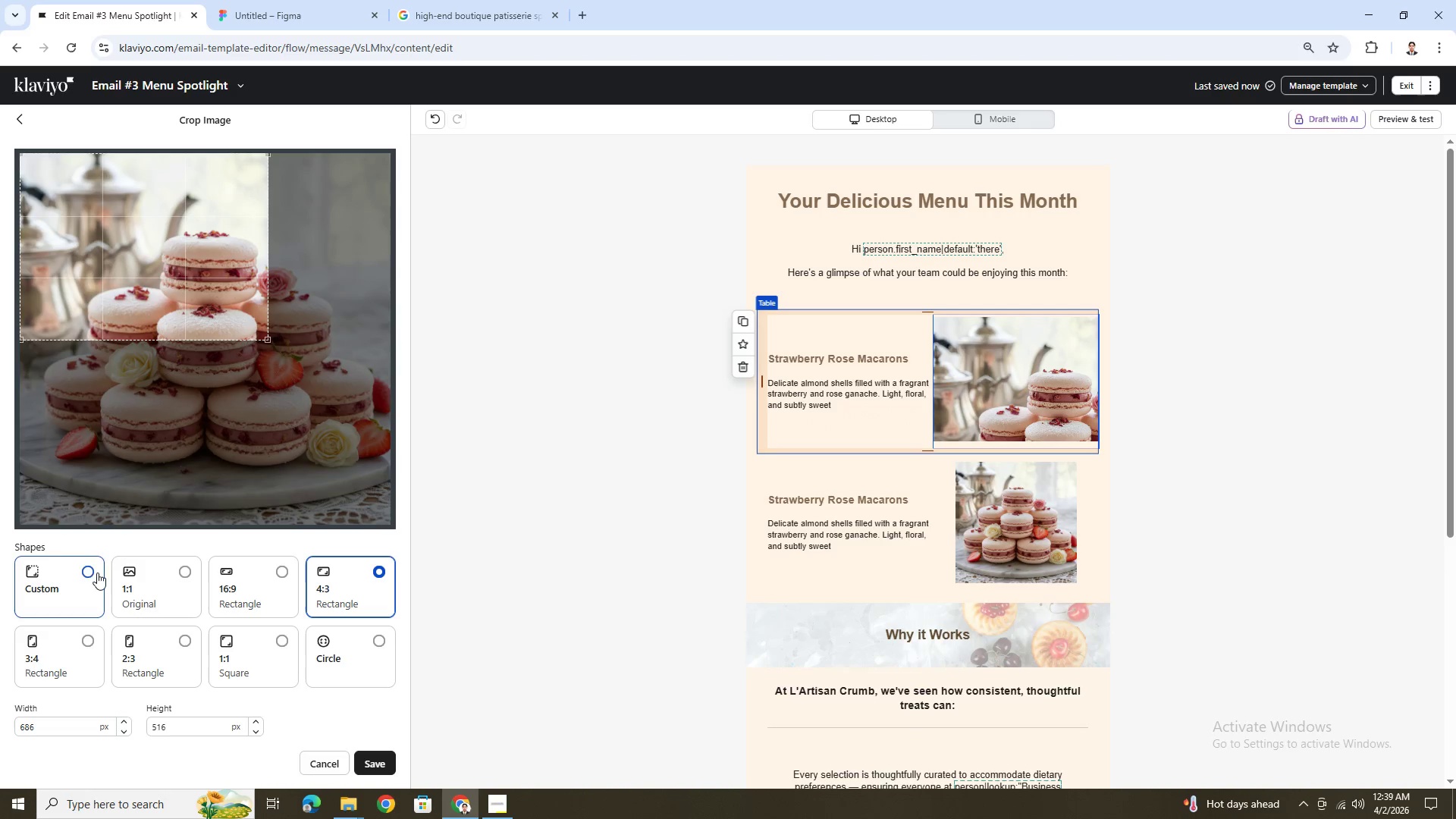 
left_click([318, 769])
 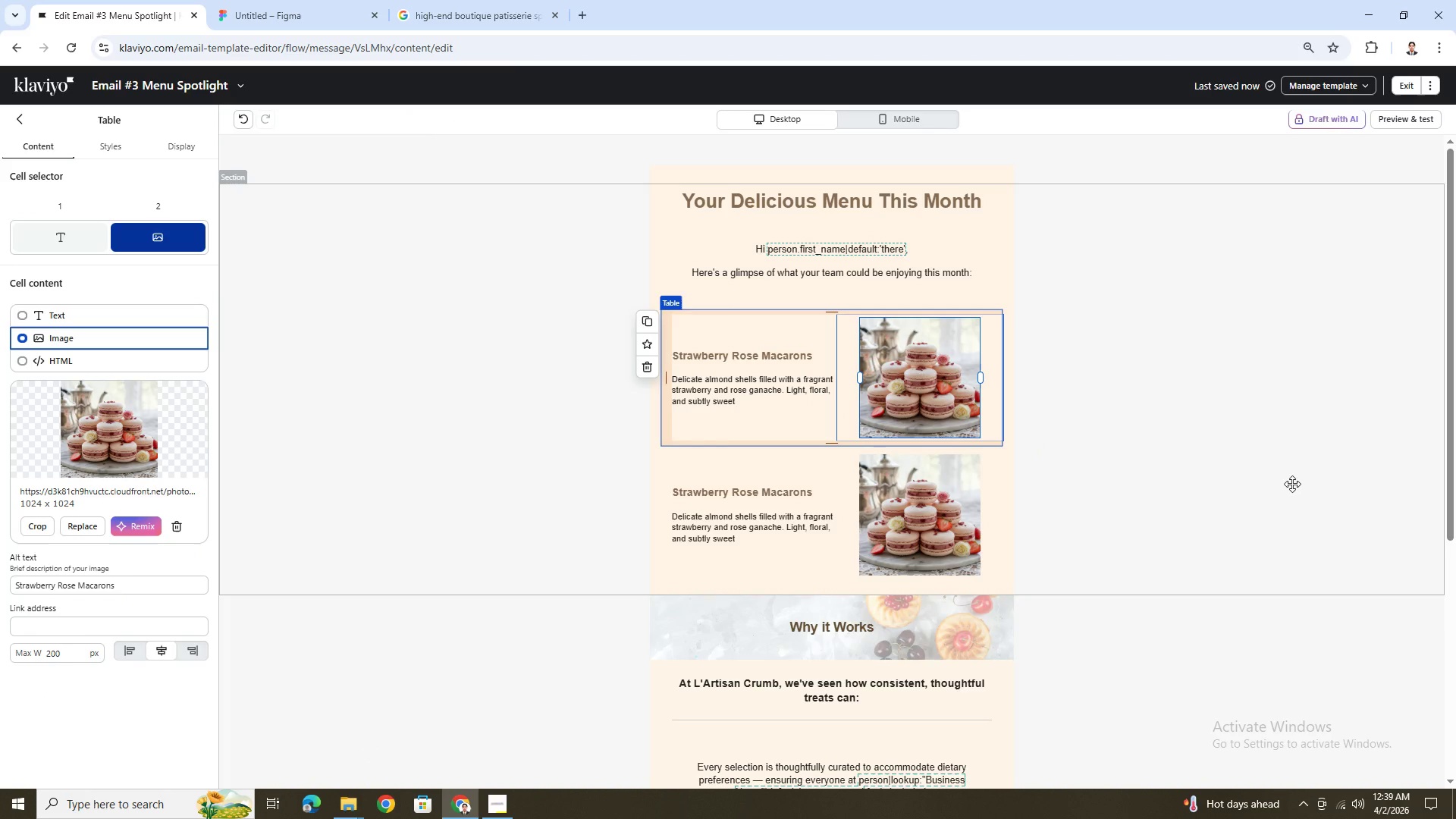 
double_click([1292, 484])
 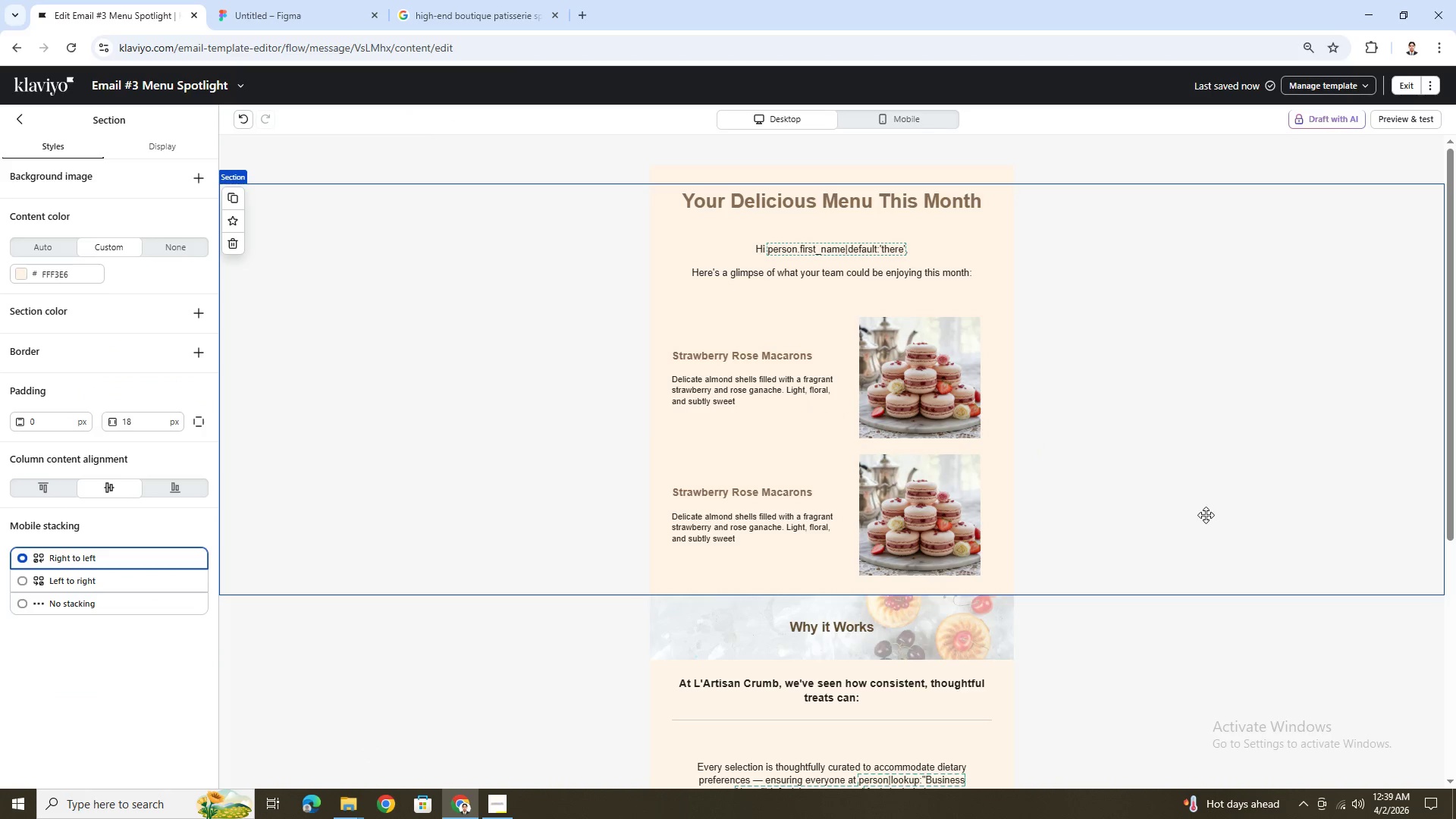 
left_click([959, 508])
 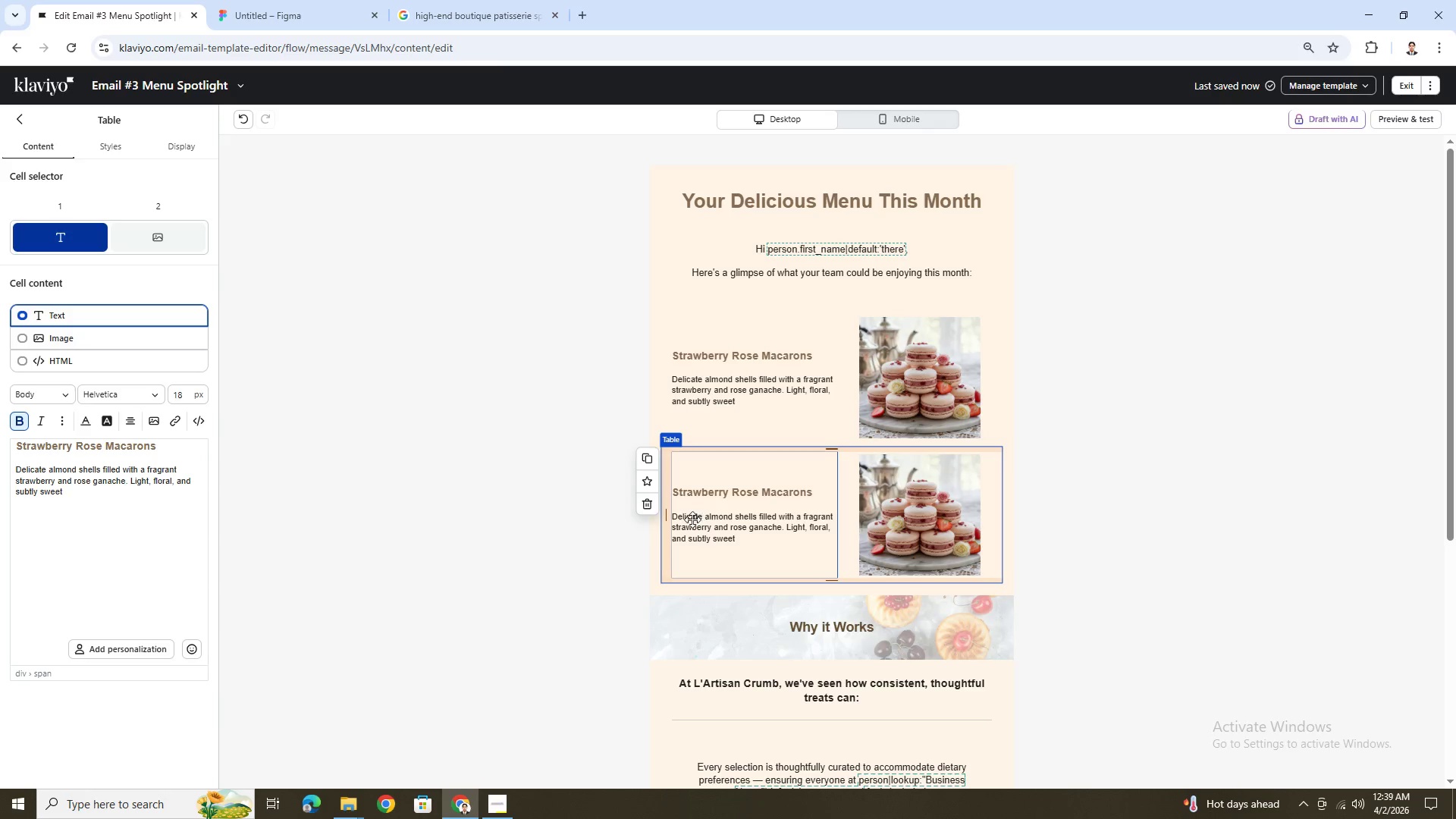 
double_click([759, 499])
 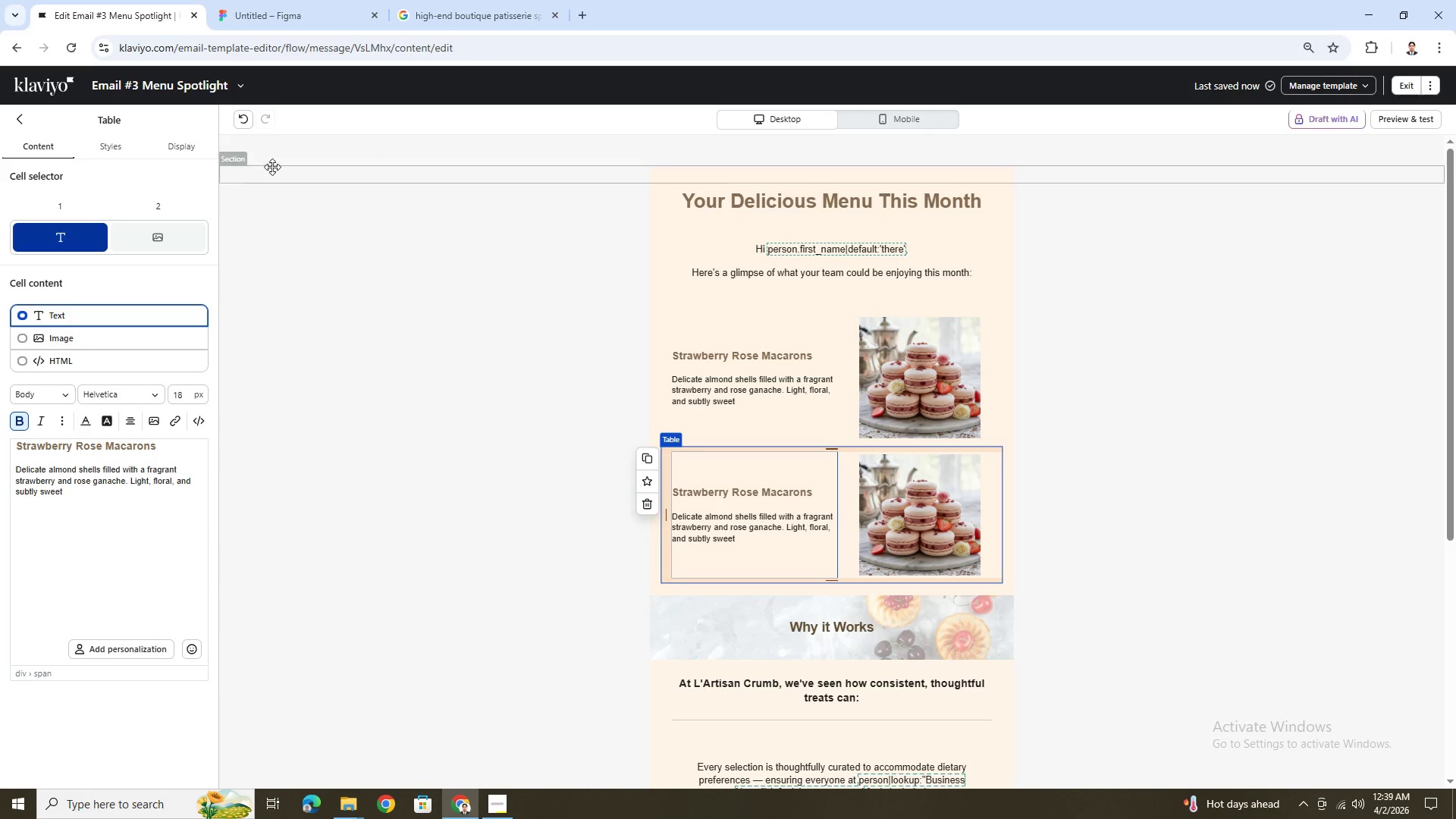 
left_click([17, 124])
 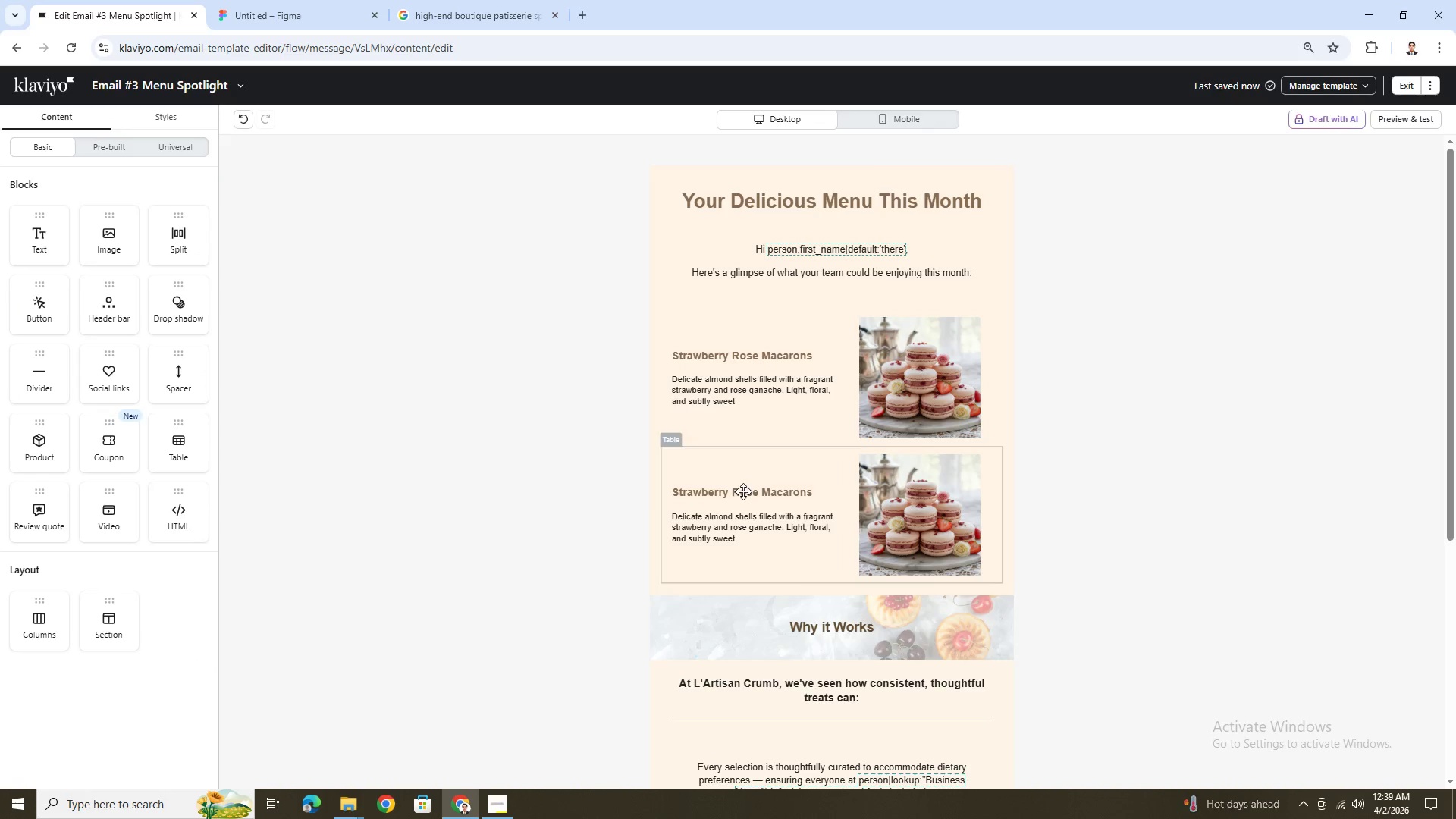 
left_click([745, 491])
 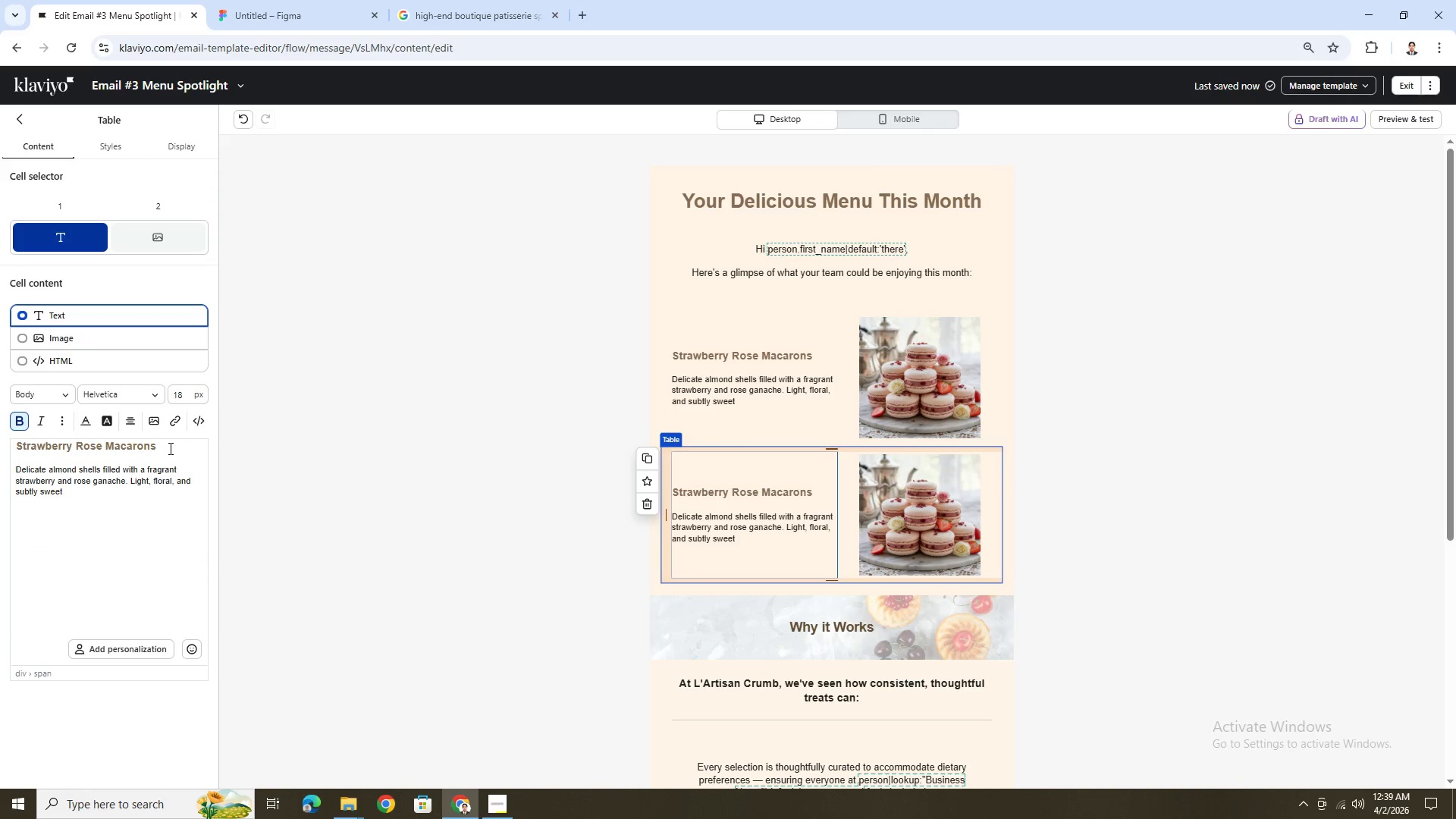 
left_click_drag(start_coordinate=[168, 448], to_coordinate=[14, 449])
 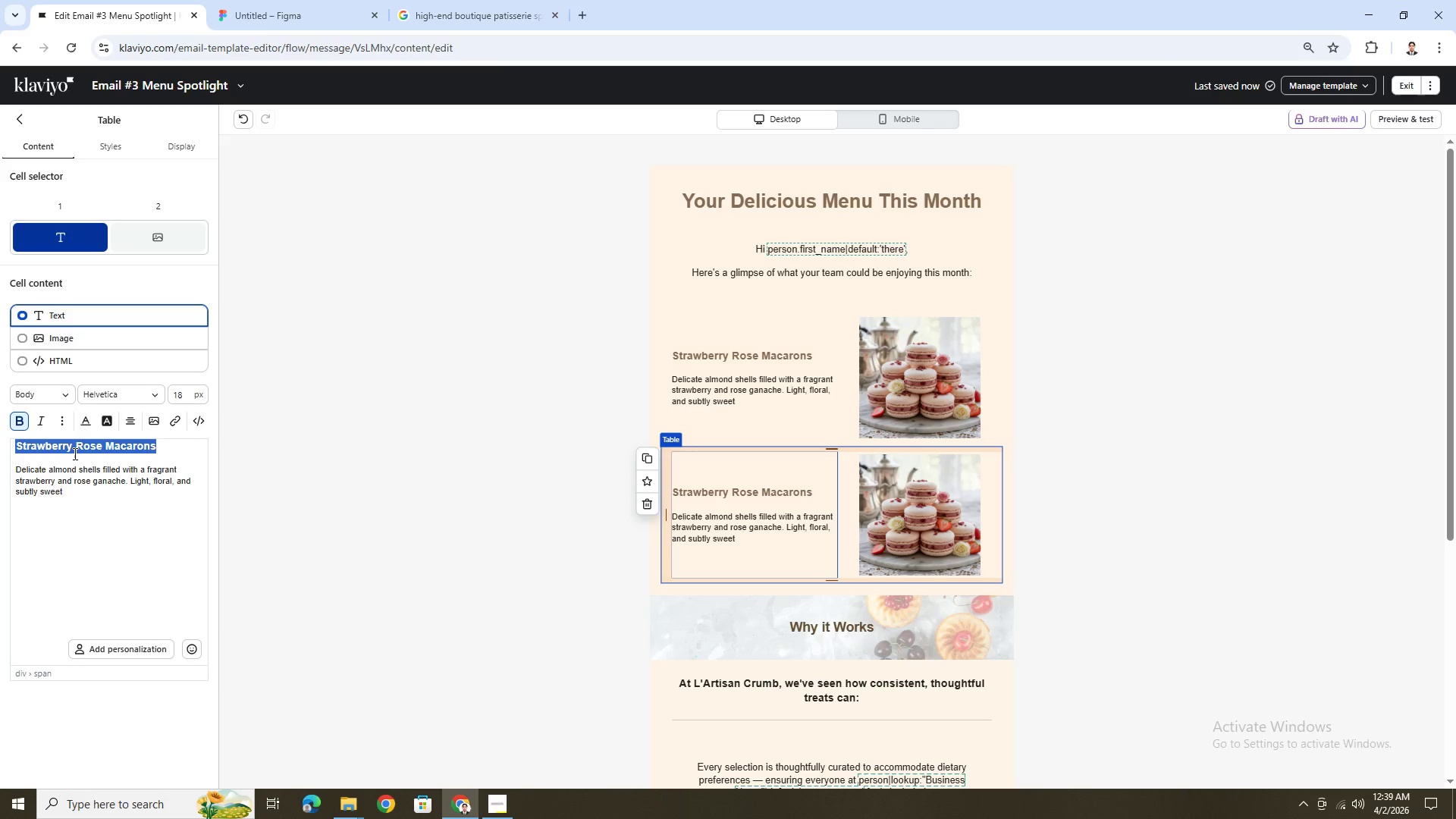 
type(Dark Chocolate Sea Salt Tarts)
 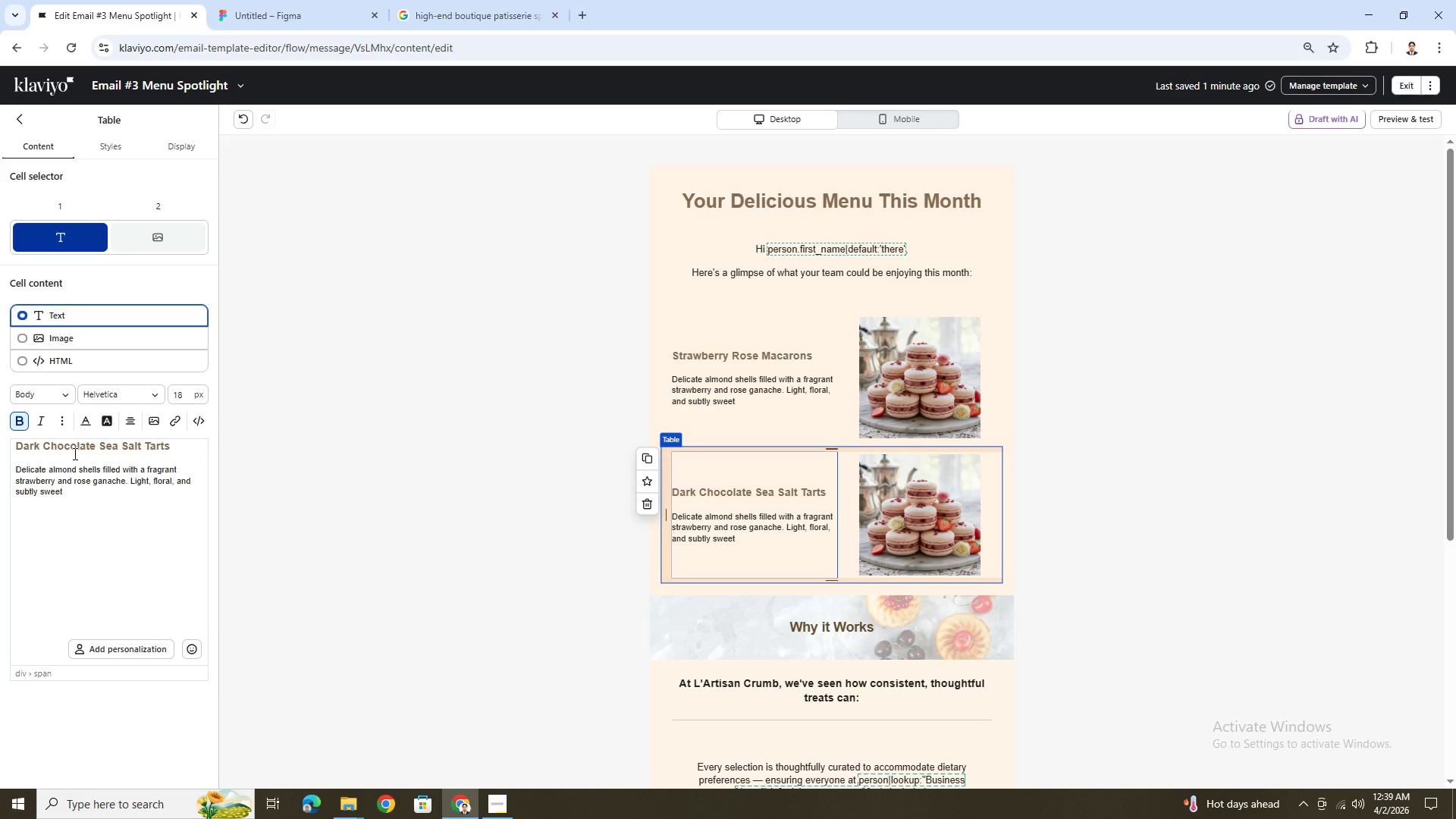 
left_click_drag(start_coordinate=[66, 491], to_coordinate=[17, 468])
 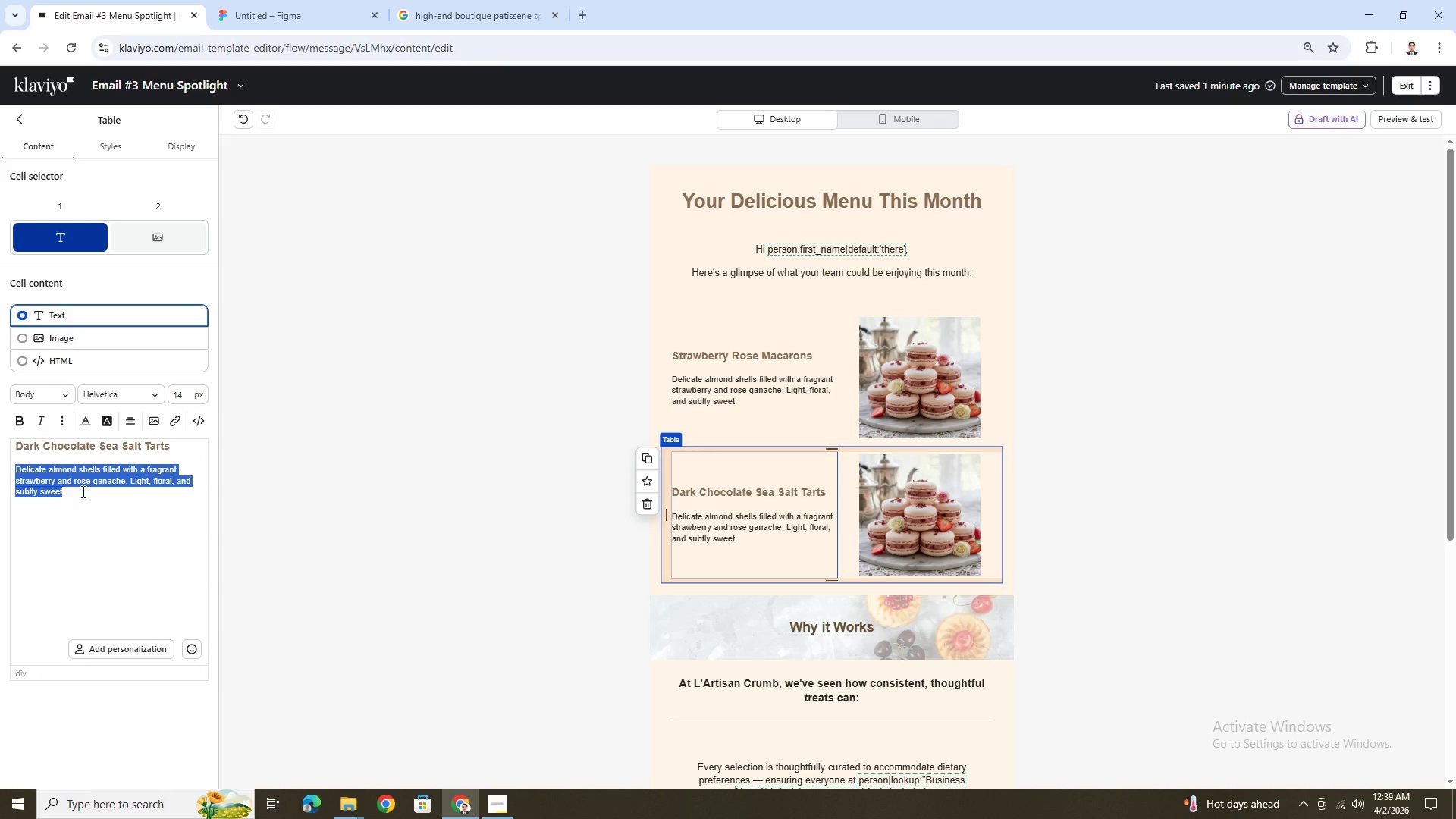 
type(Rich dark chocolate ganache in a crisp tart shell, finished with a touch of sea salt for a perfectly balanced indulgencw)
 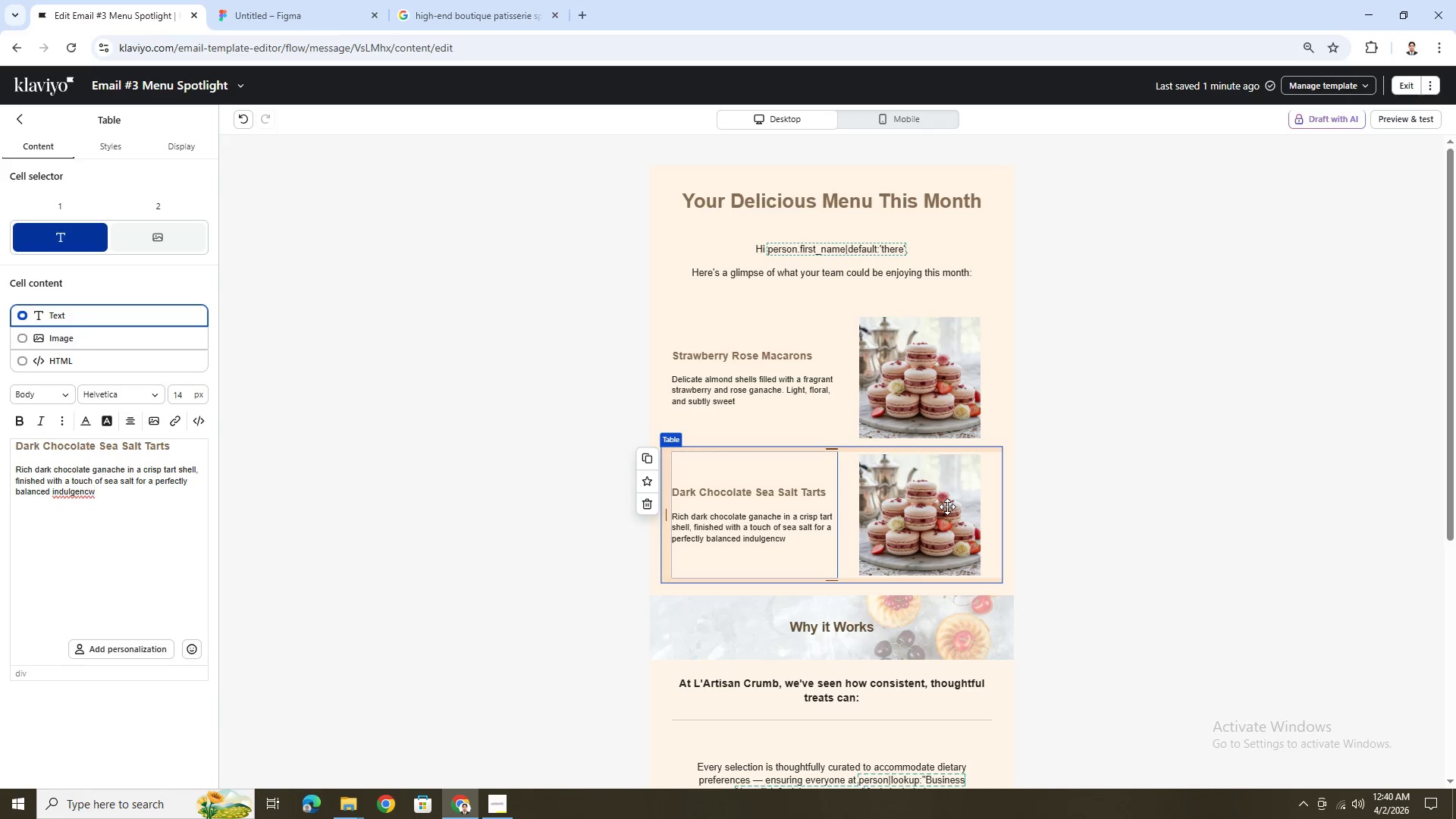 
key(Backspace)
 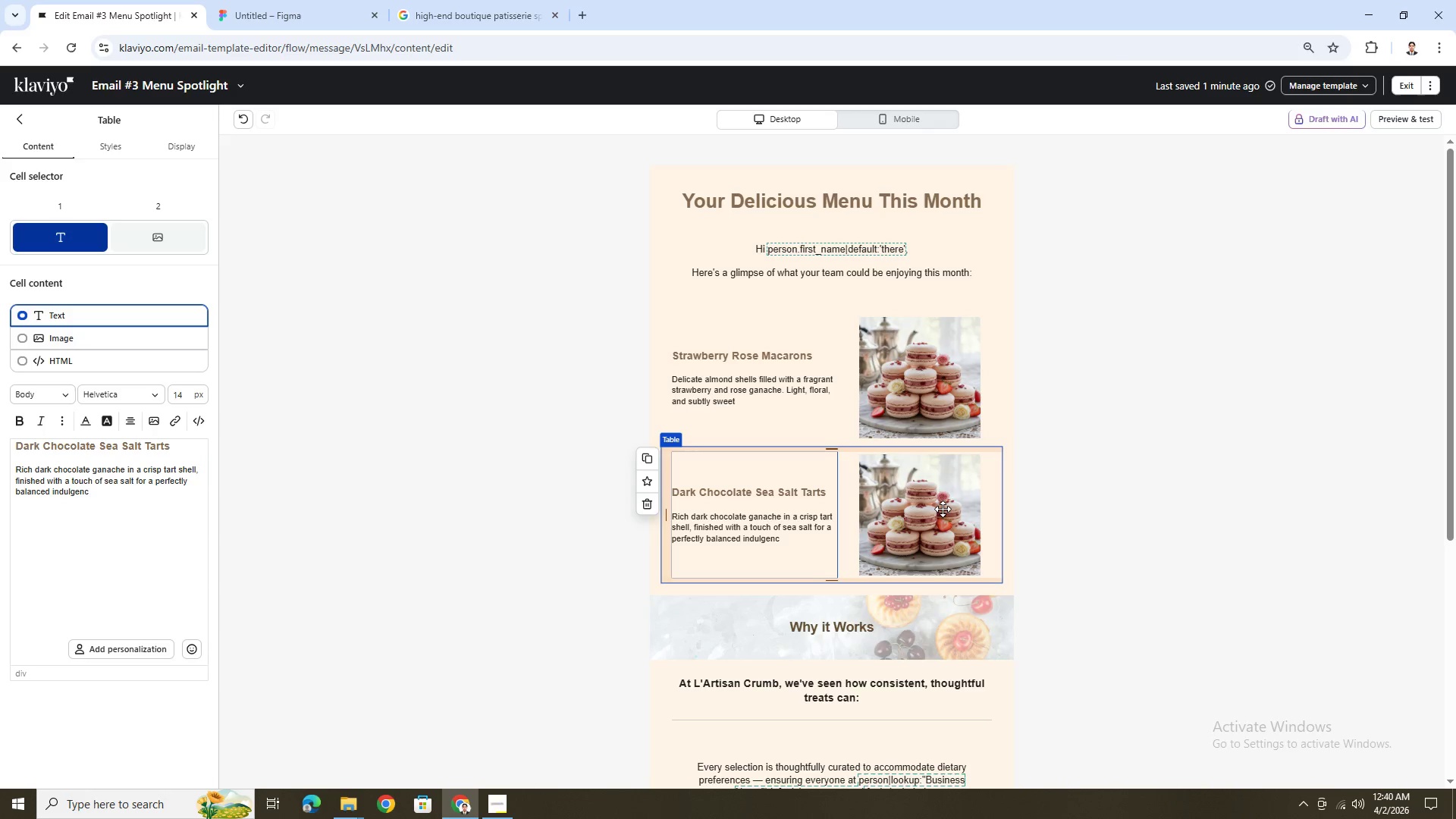 
key(E)
 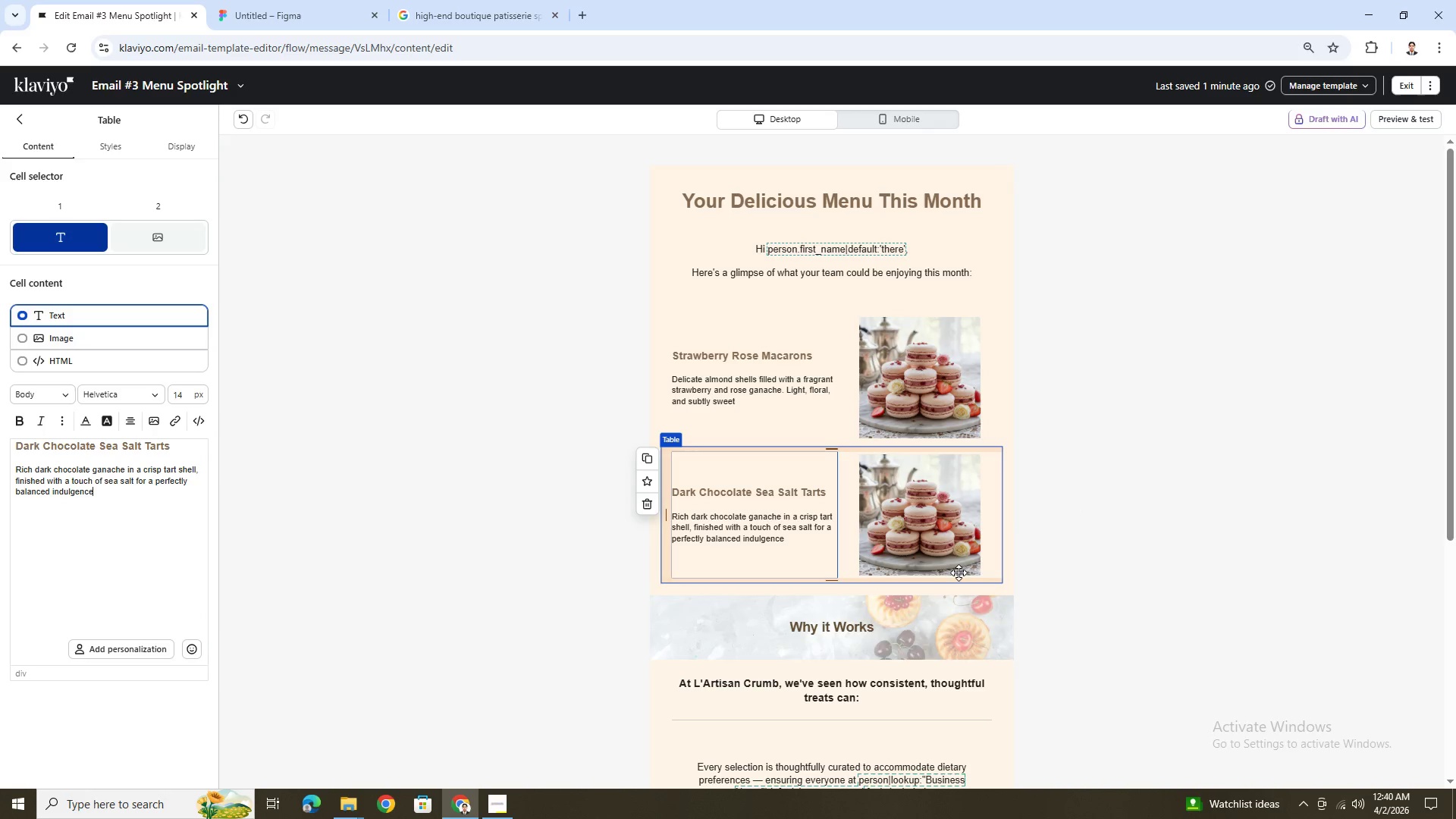 
left_click([508, 805])